 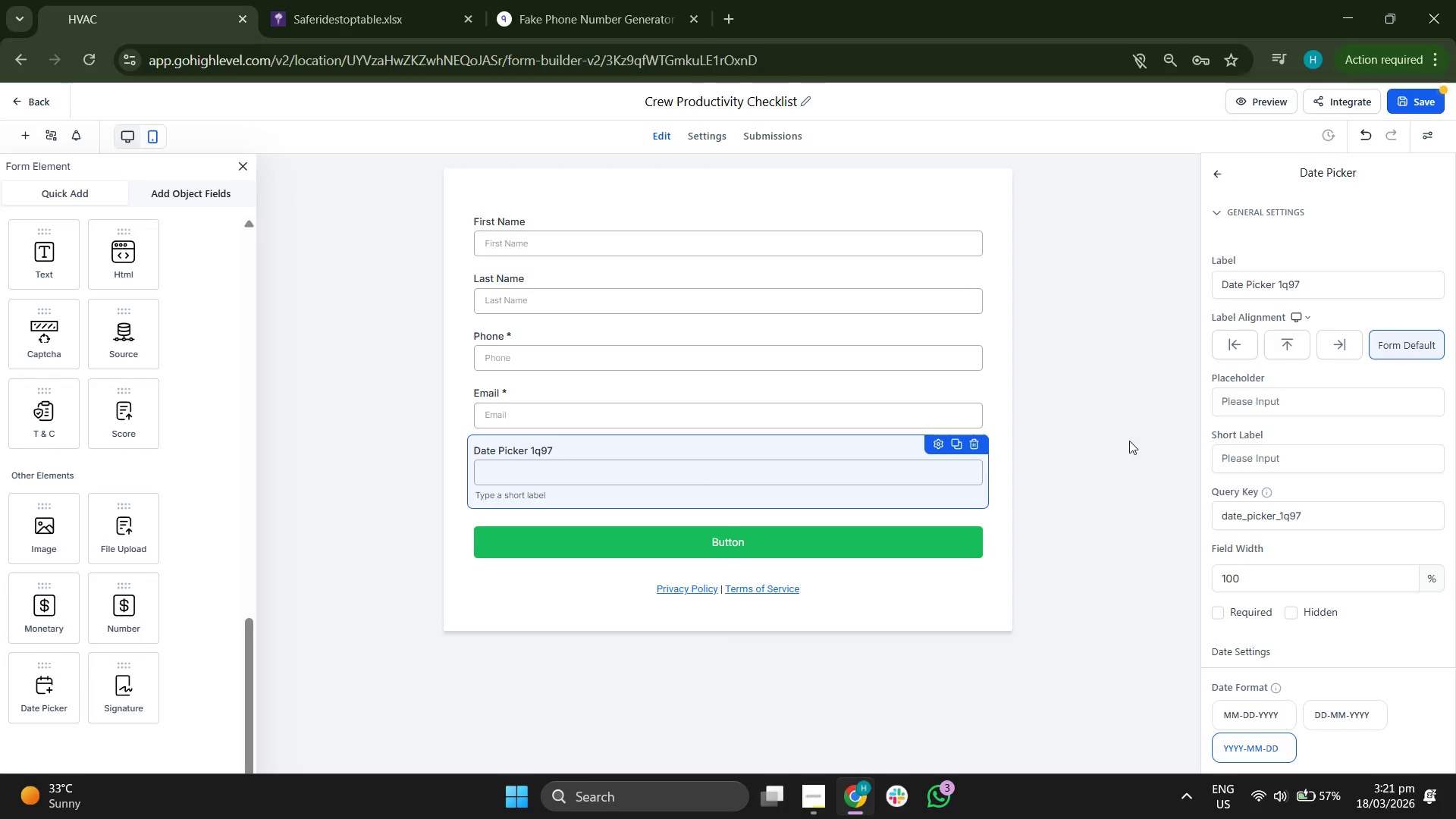 
scroll: coordinate [1398, 438], scroll_direction: down, amount: 1.0
 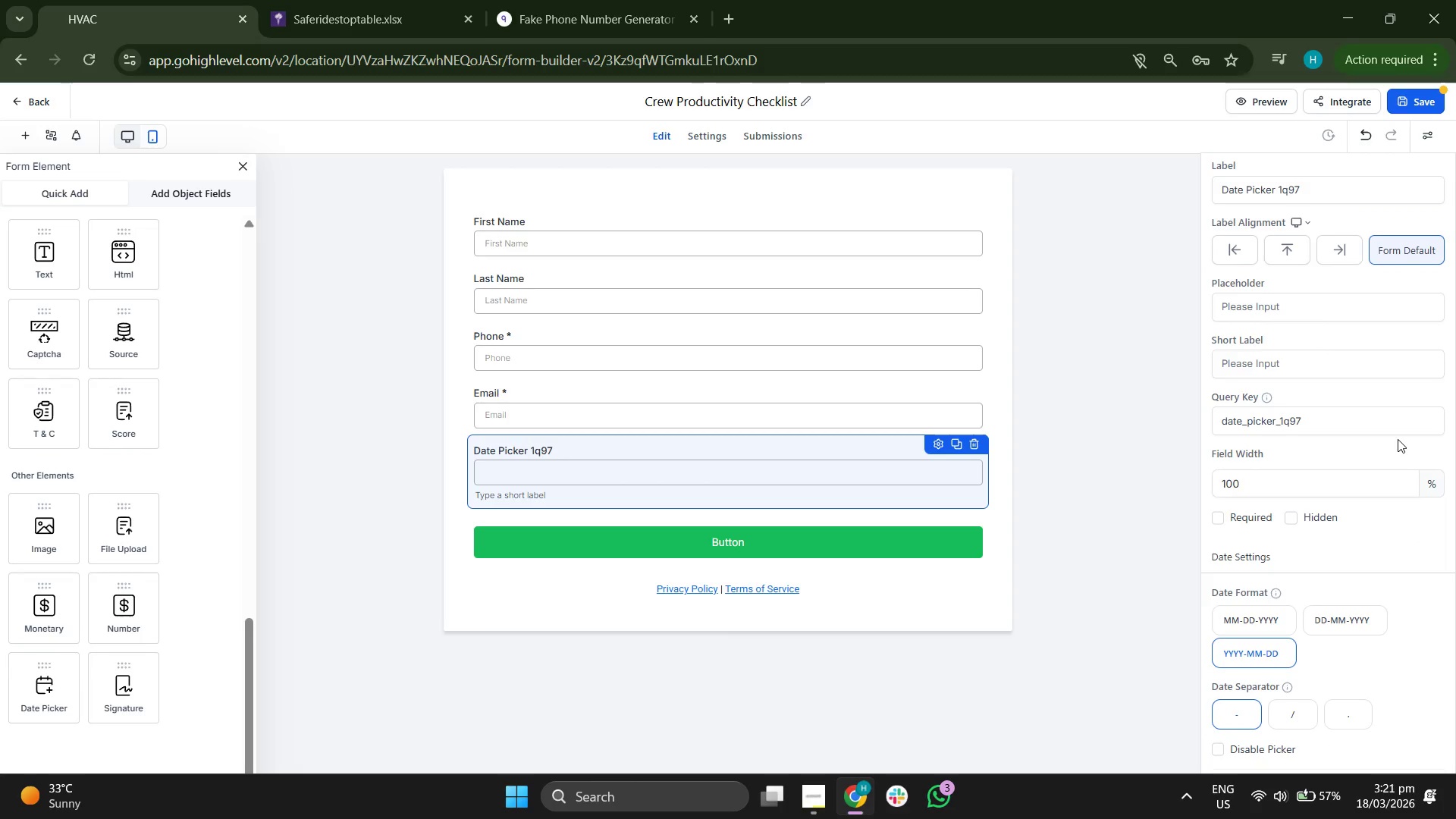 
scroll: coordinate [1398, 440], scroll_direction: up, amount: 2.0
 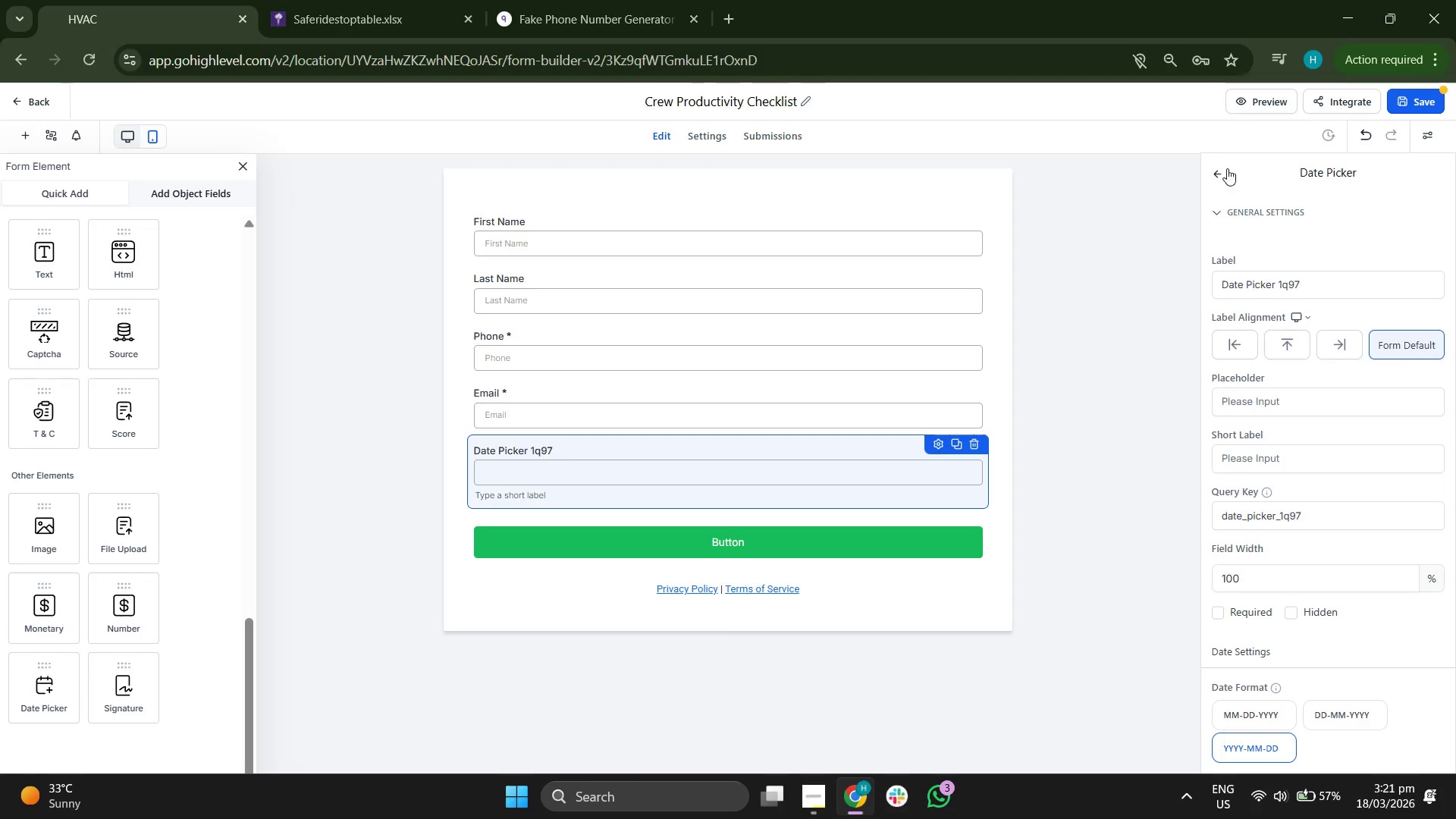 
left_click([1219, 168])
 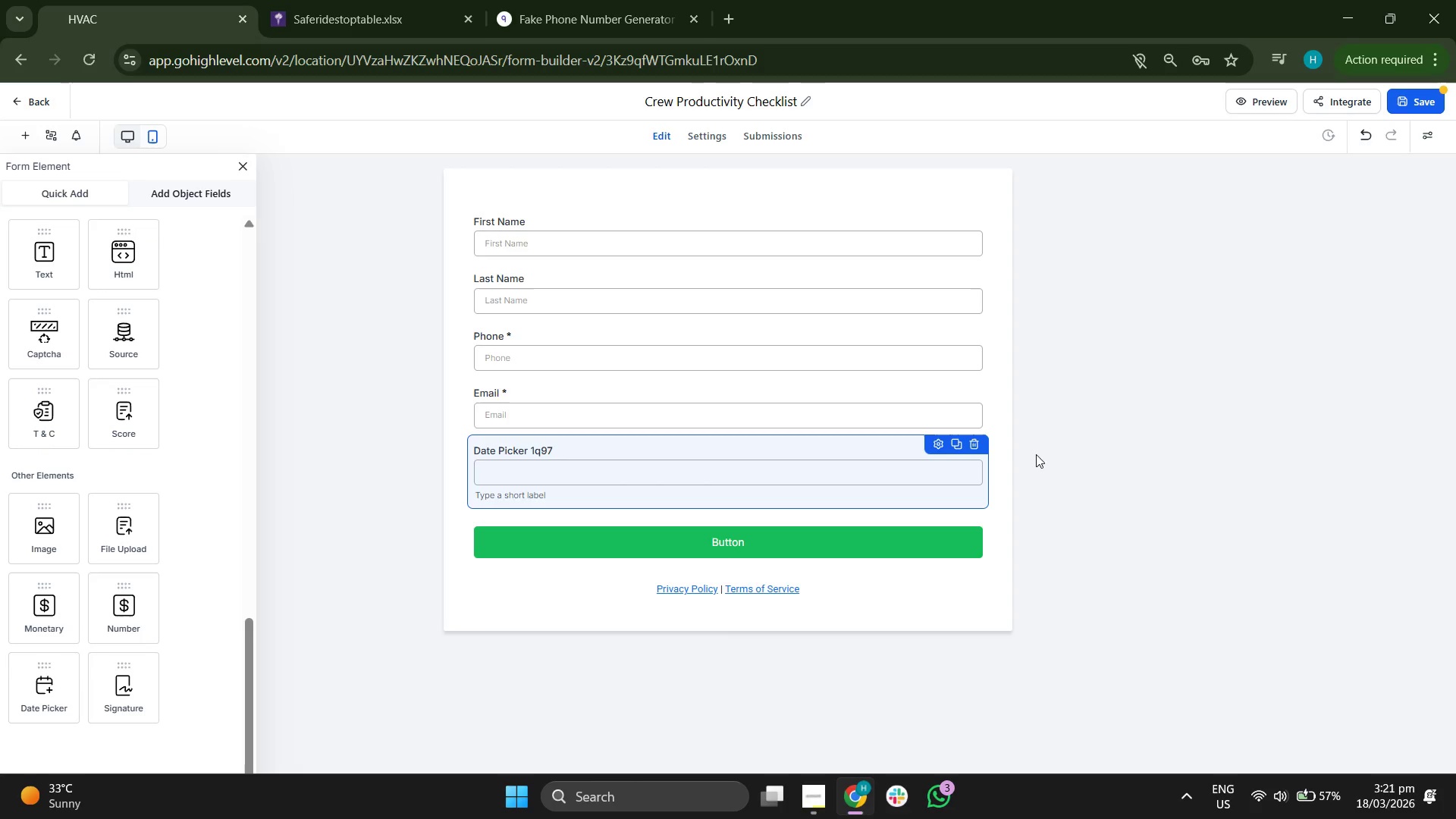 
left_click([977, 447])
 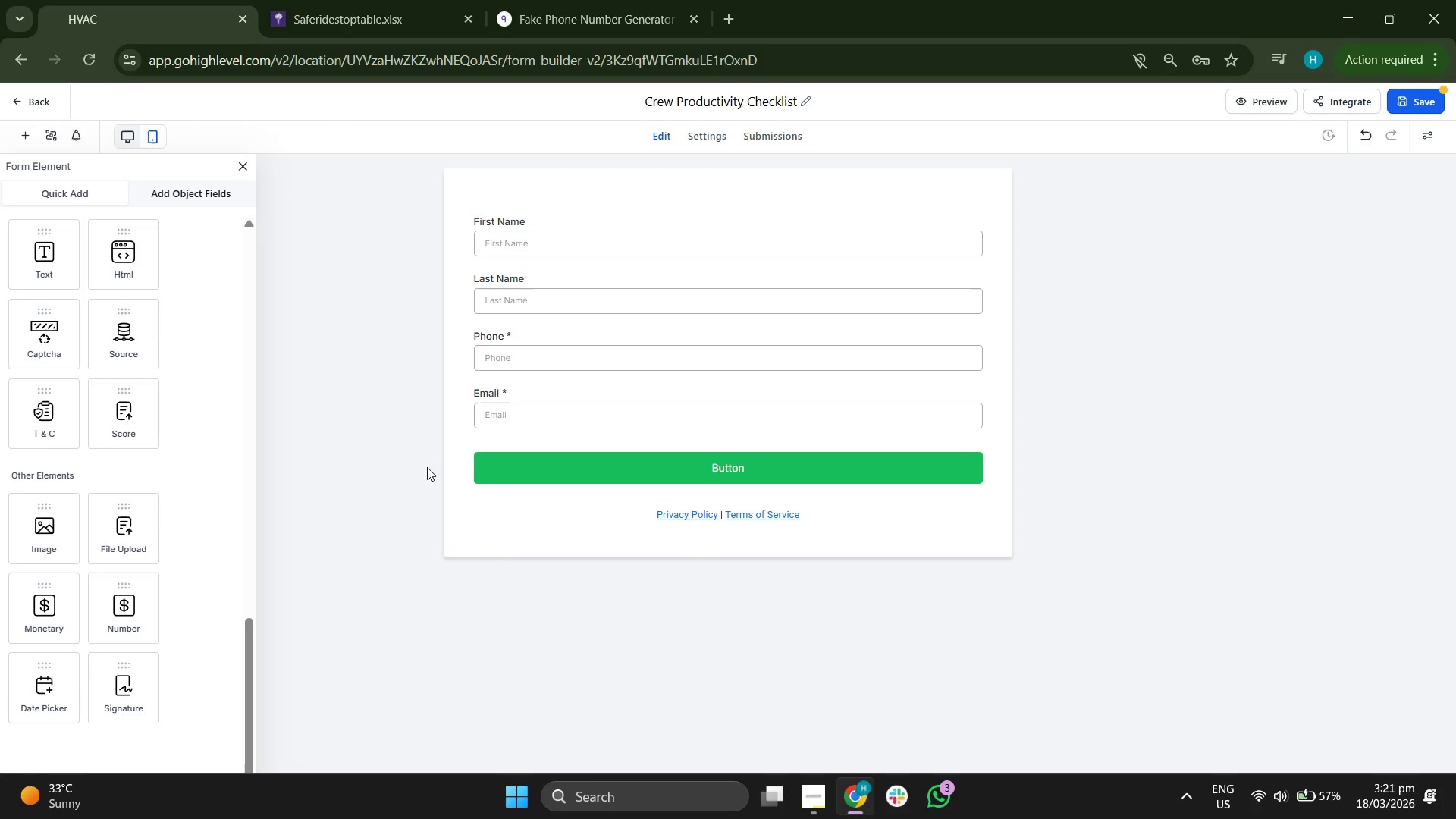 
scroll: coordinate [408, 459], scroll_direction: up, amount: 3.0
 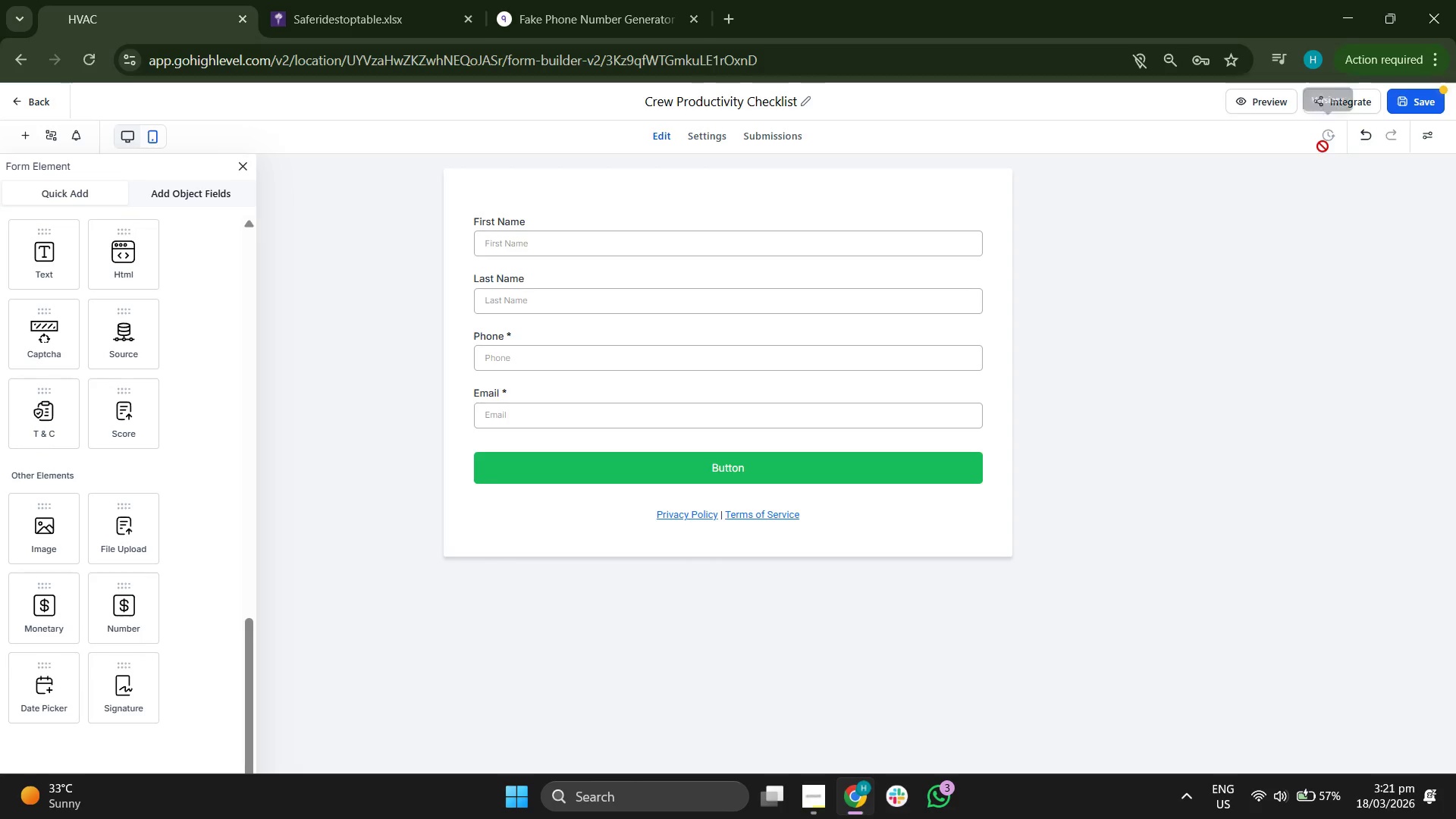 
wait(6.47)
 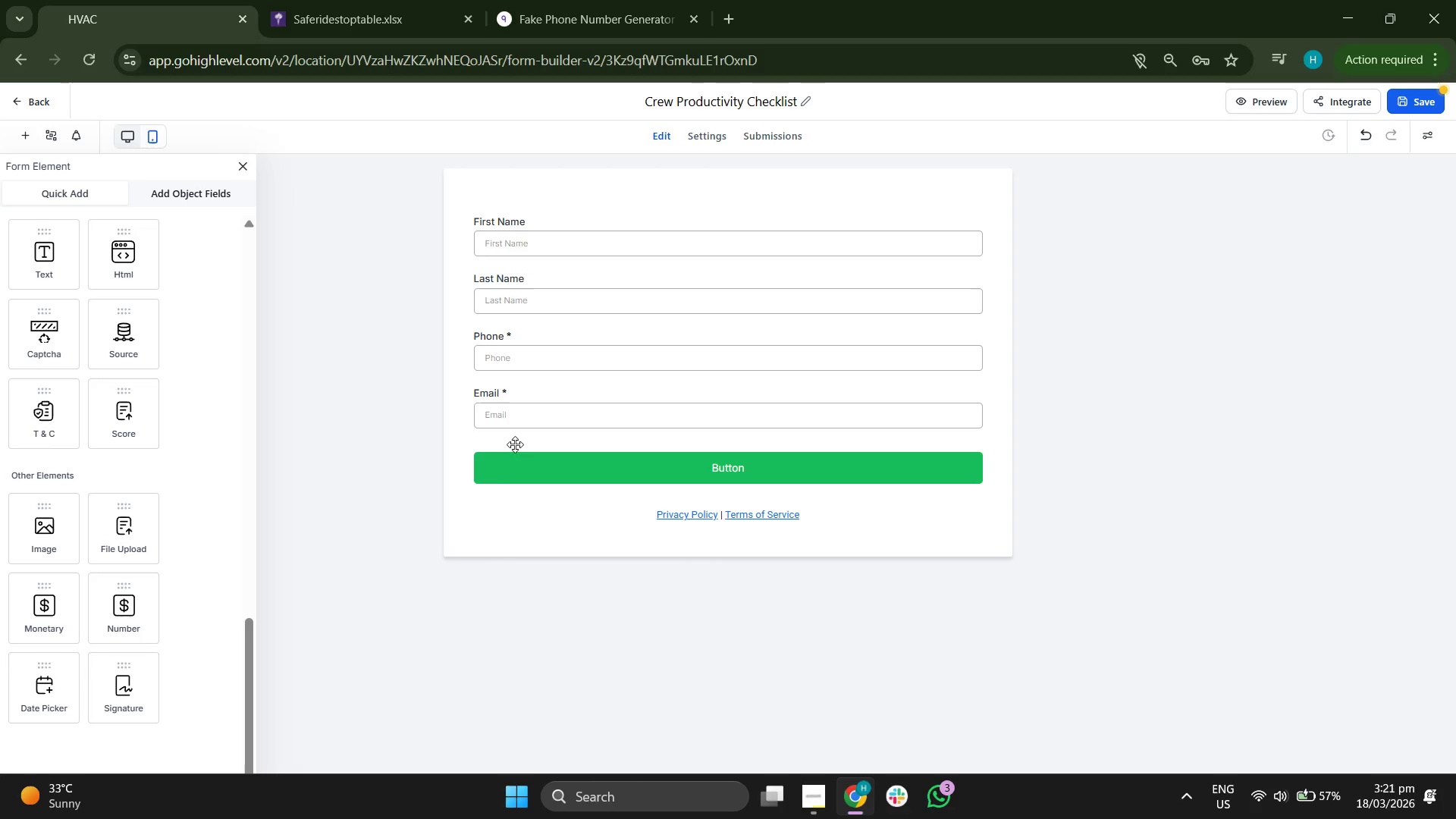 
left_click([1269, 98])
 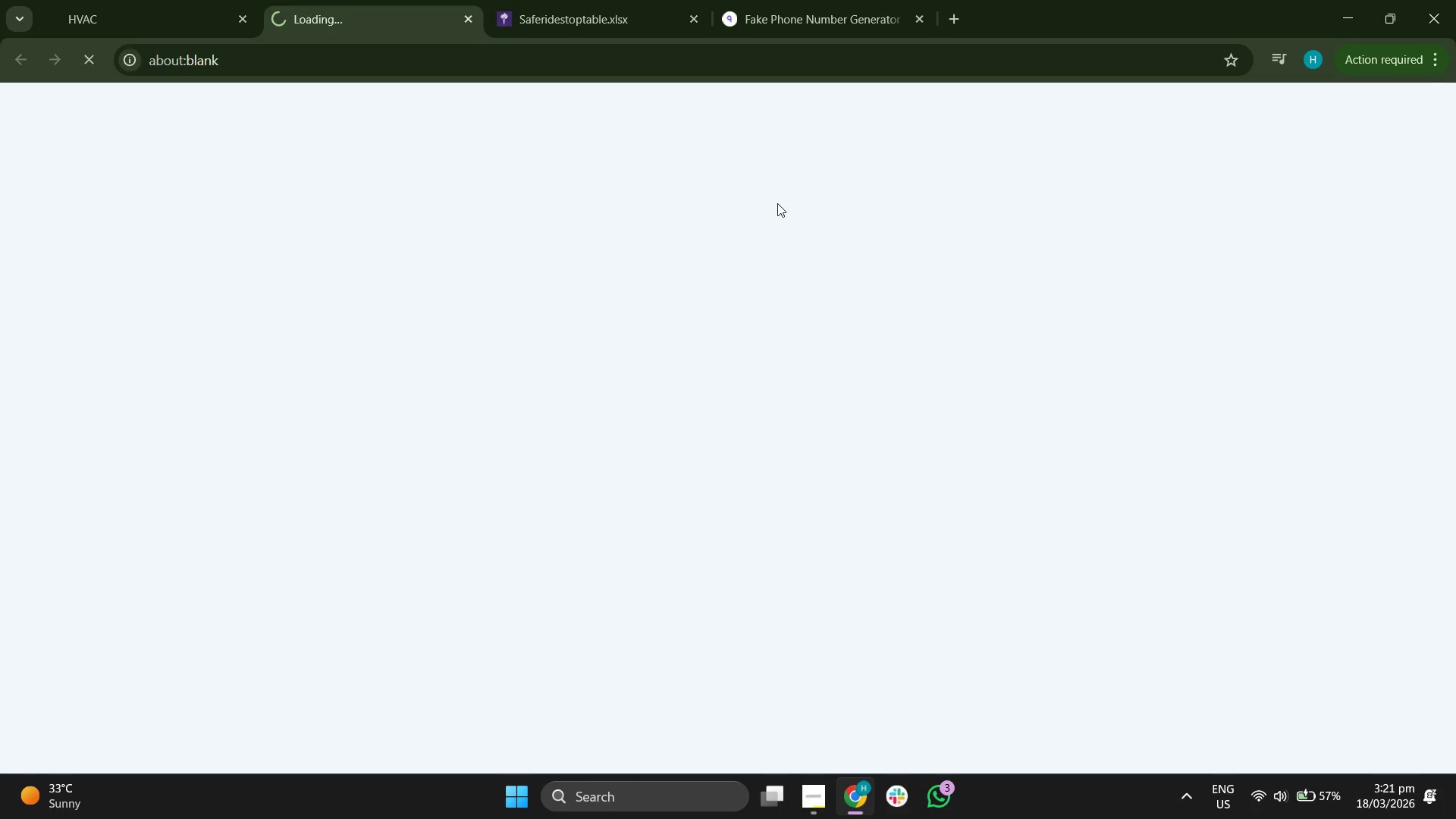 
wait(5.81)
 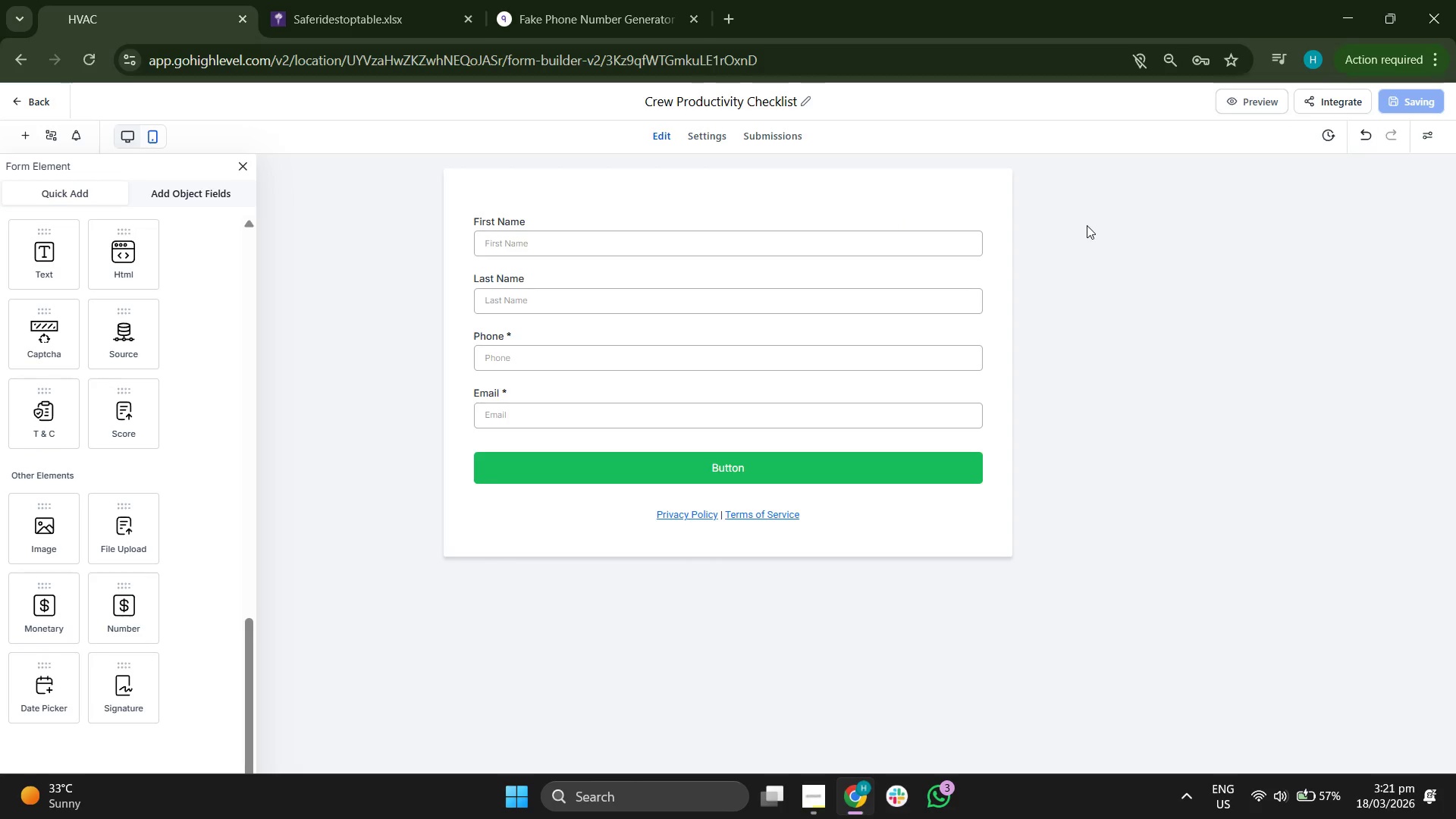 
scroll: coordinate [701, 351], scroll_direction: up, amount: 2.0
 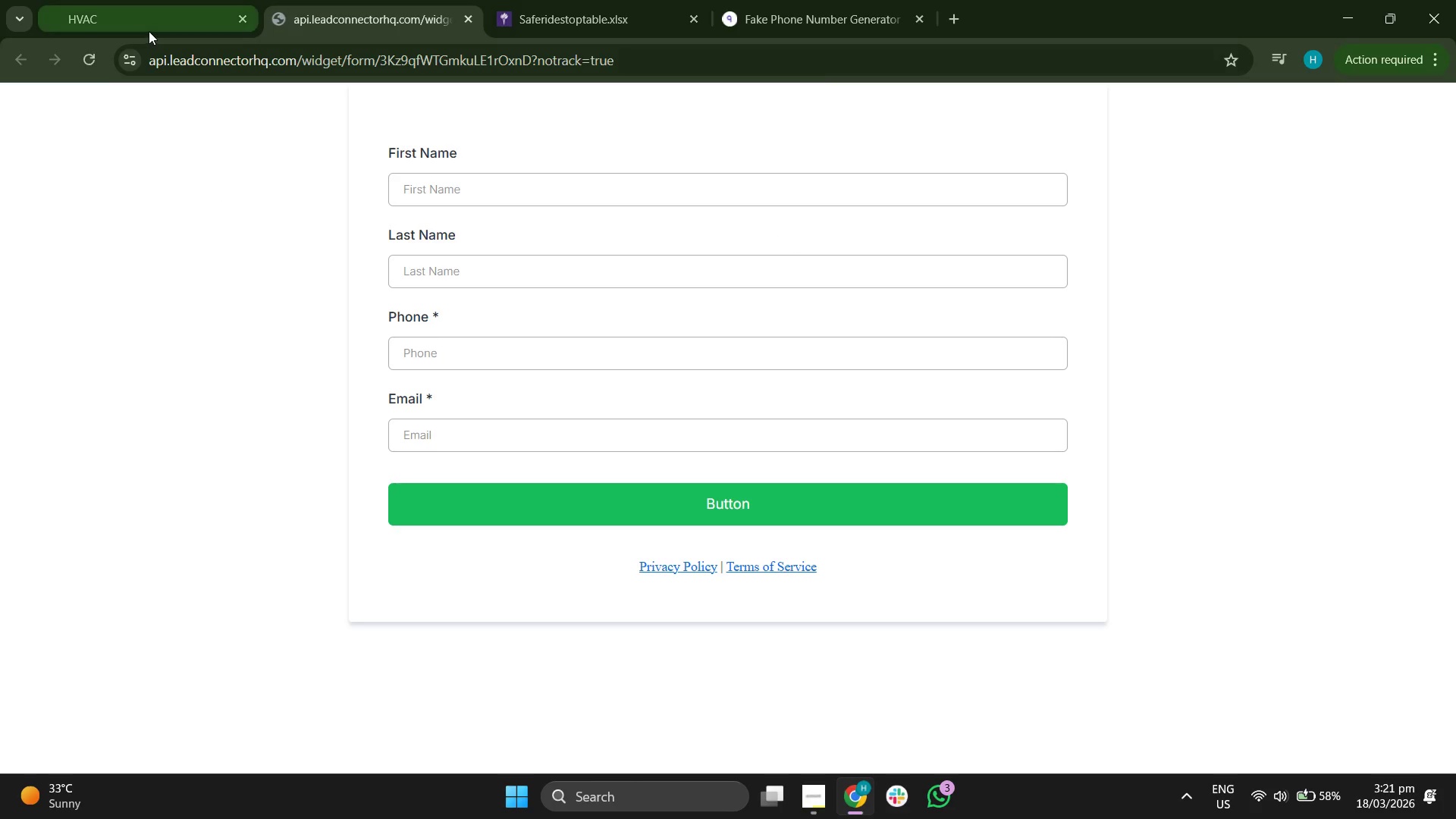 
left_click([149, 30])
 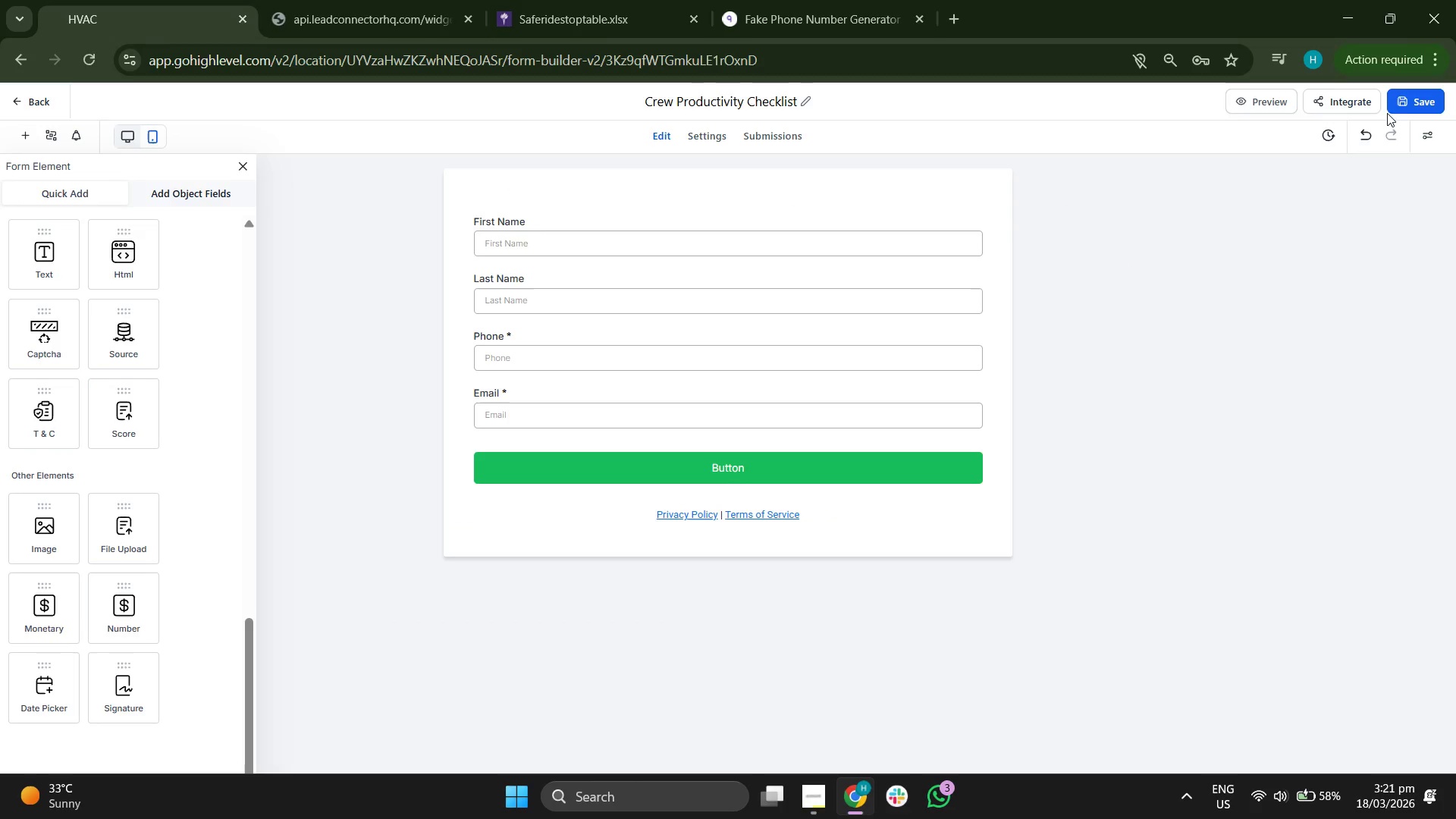 
left_click([1404, 97])
 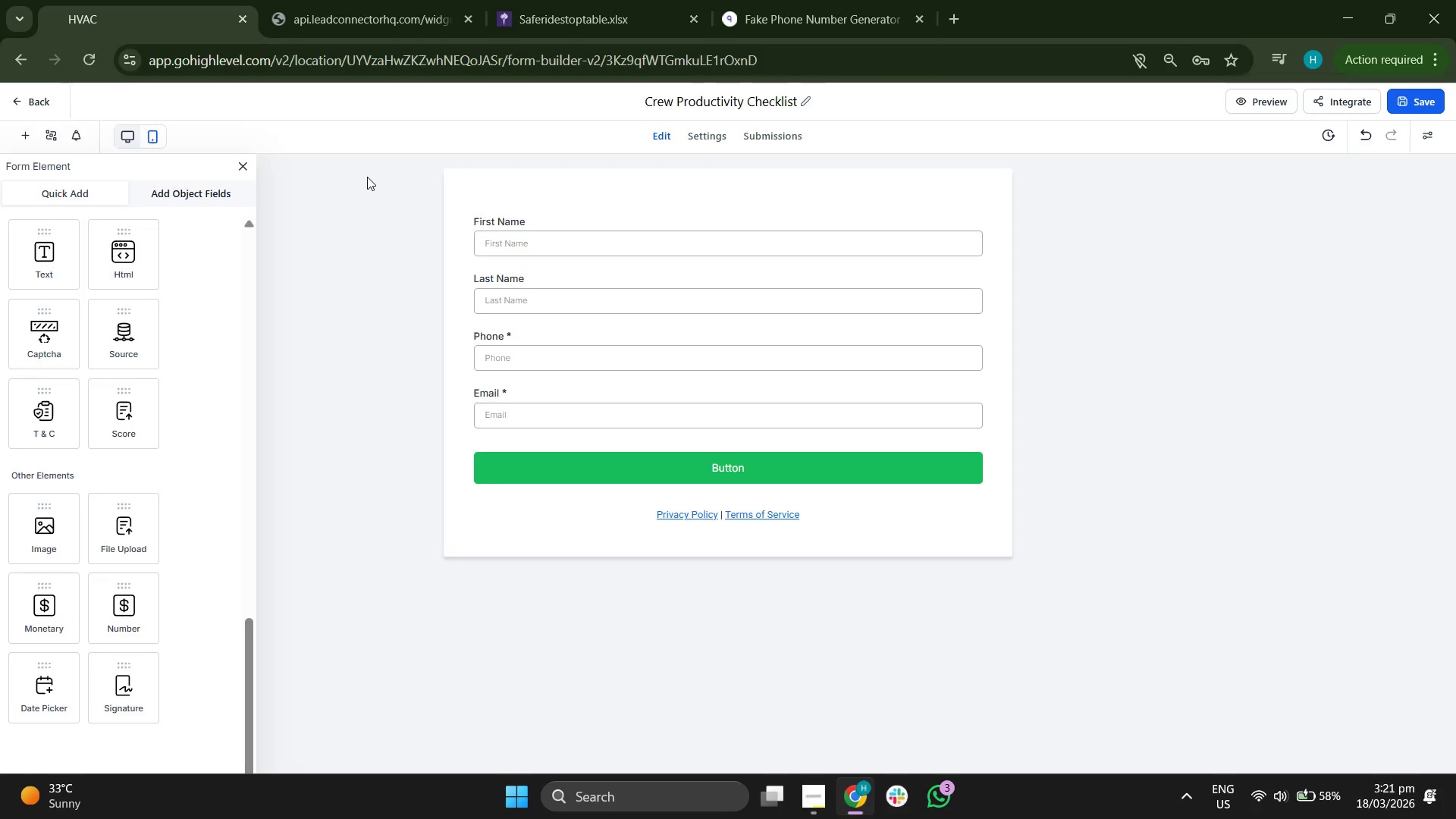 
wait(5.23)
 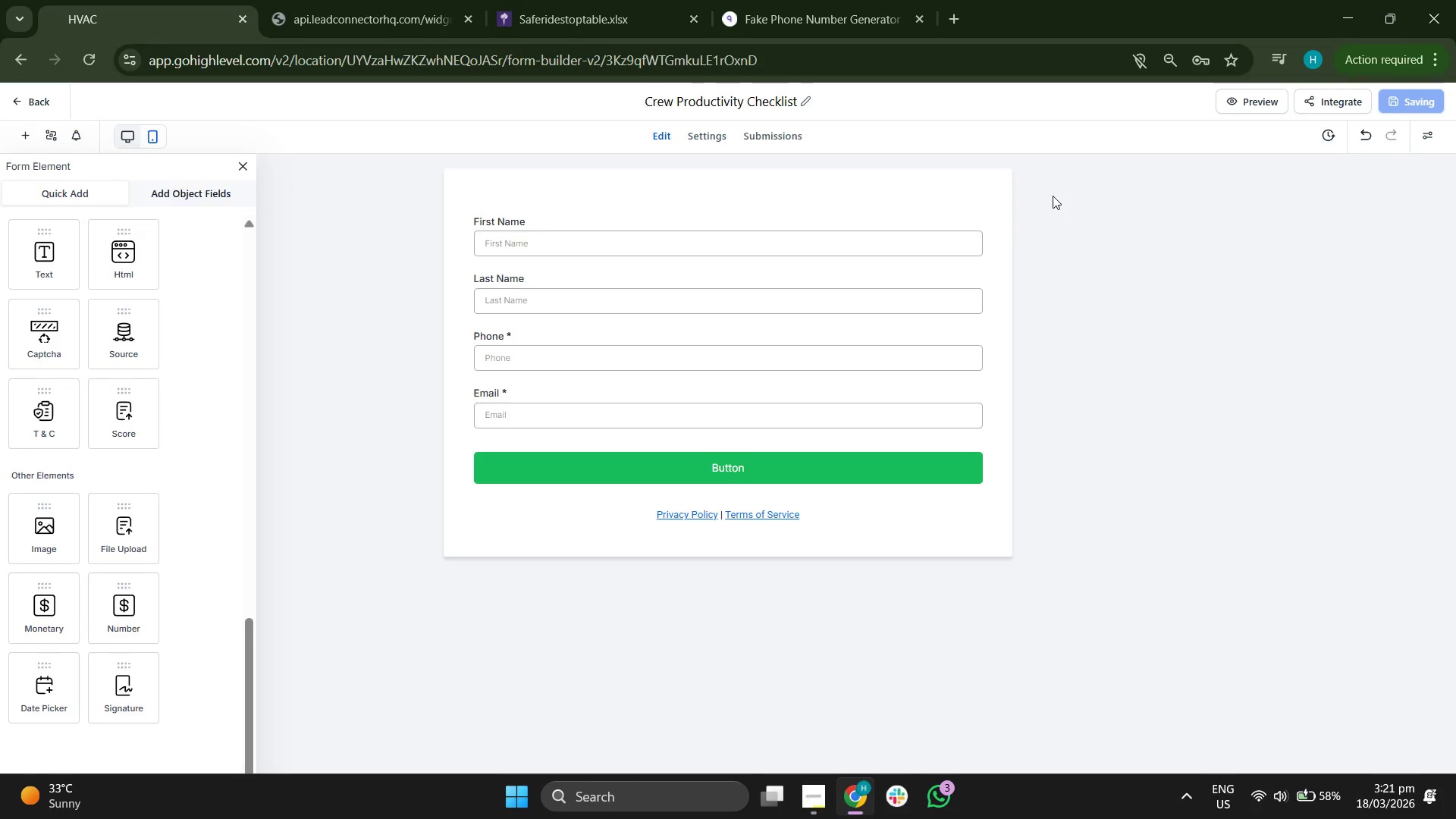 
left_click([557, 469])
 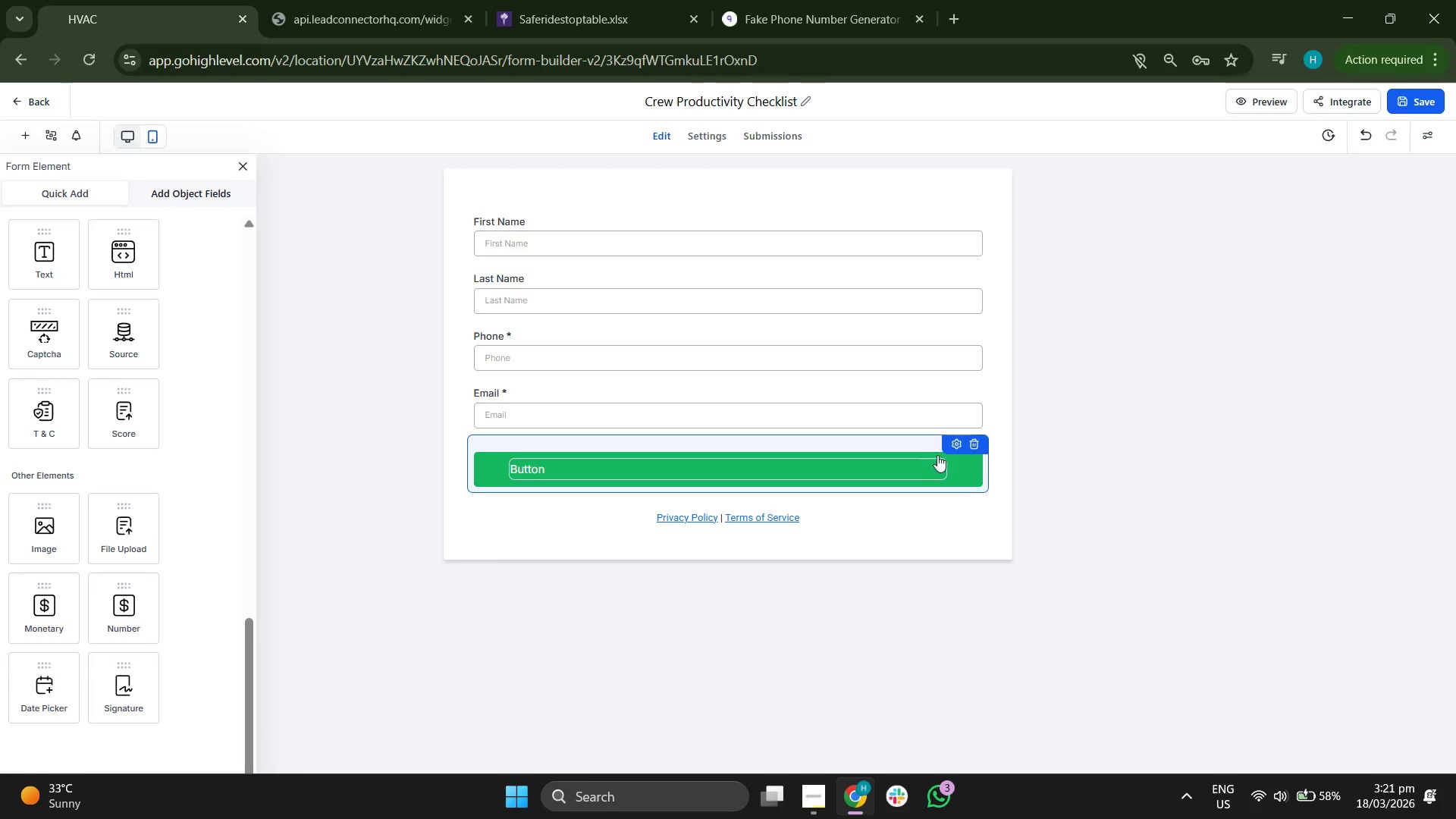 
left_click([952, 449])
 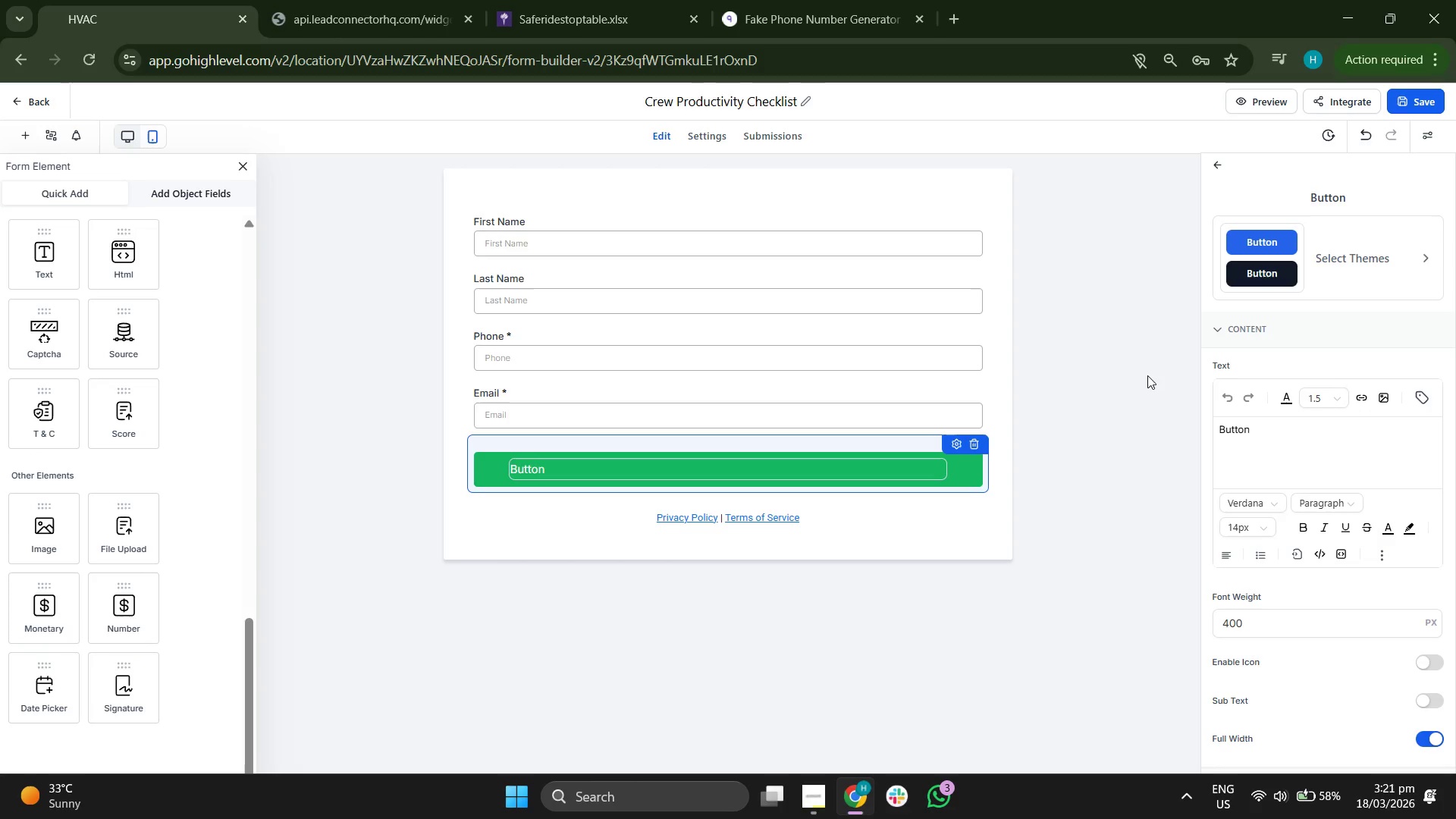 
mouse_move([1381, 261])
 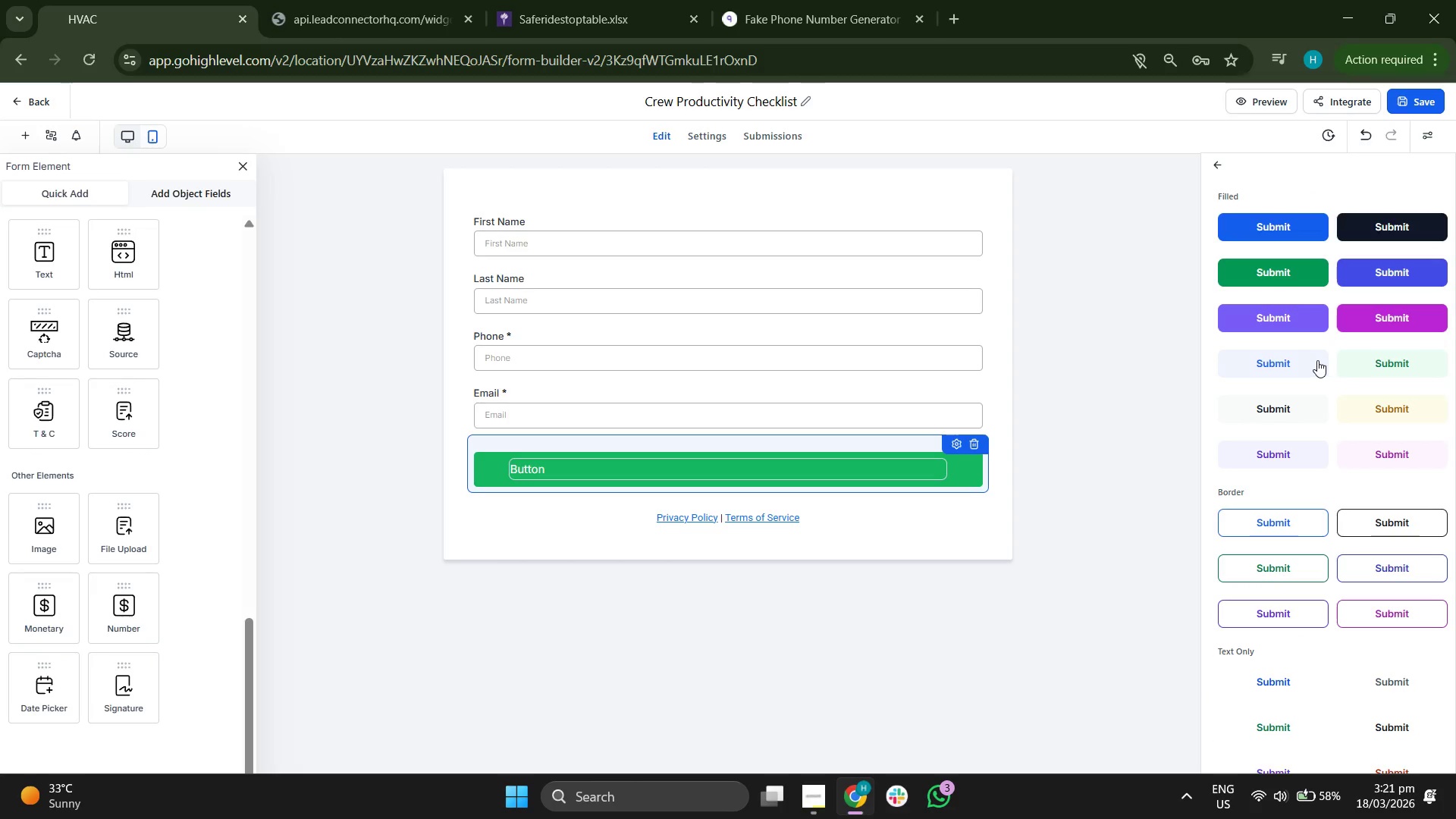 
scroll: coordinate [1348, 350], scroll_direction: down, amount: 2.0
 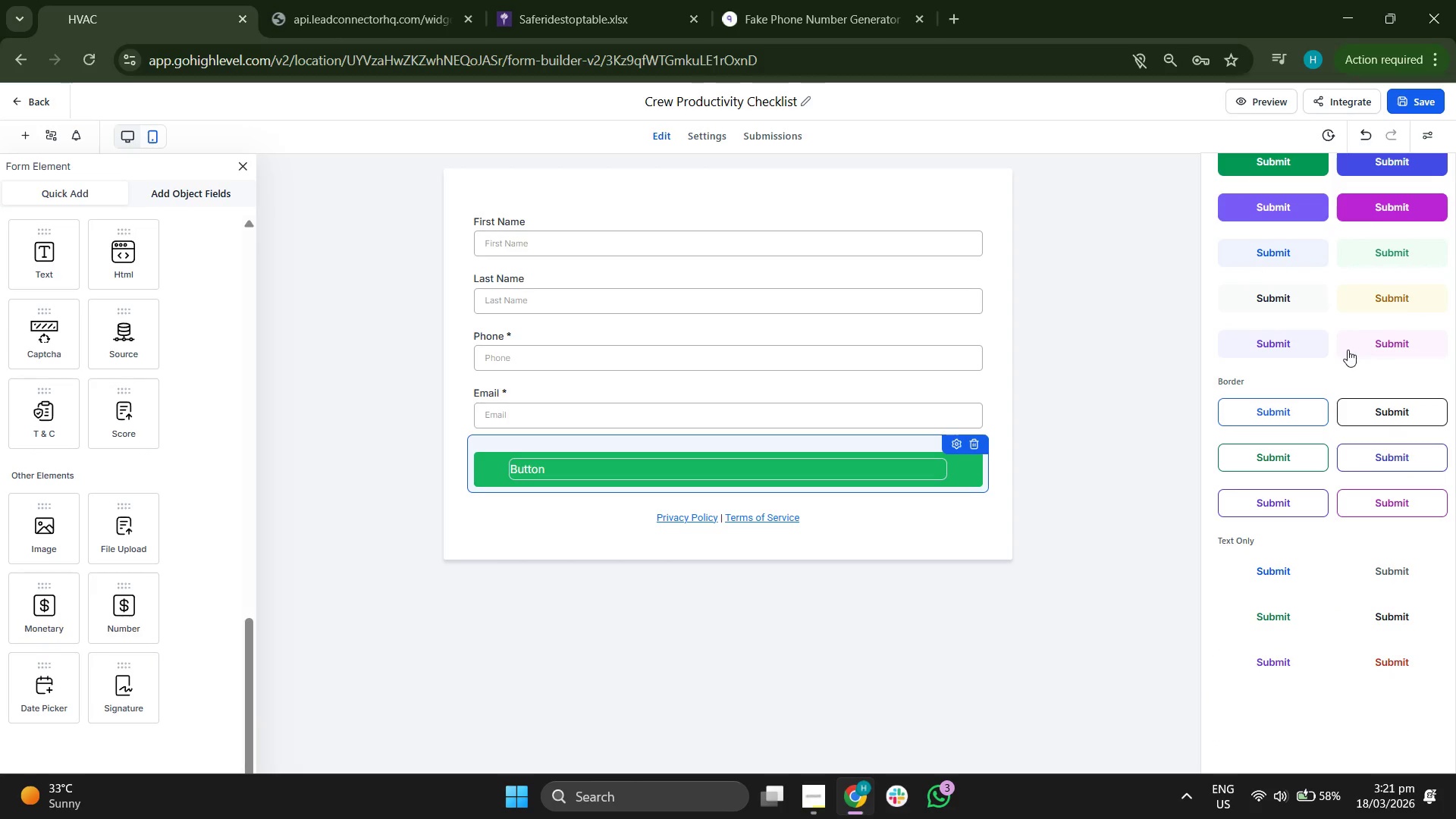 
scroll: coordinate [1342, 316], scroll_direction: up, amount: 3.0
 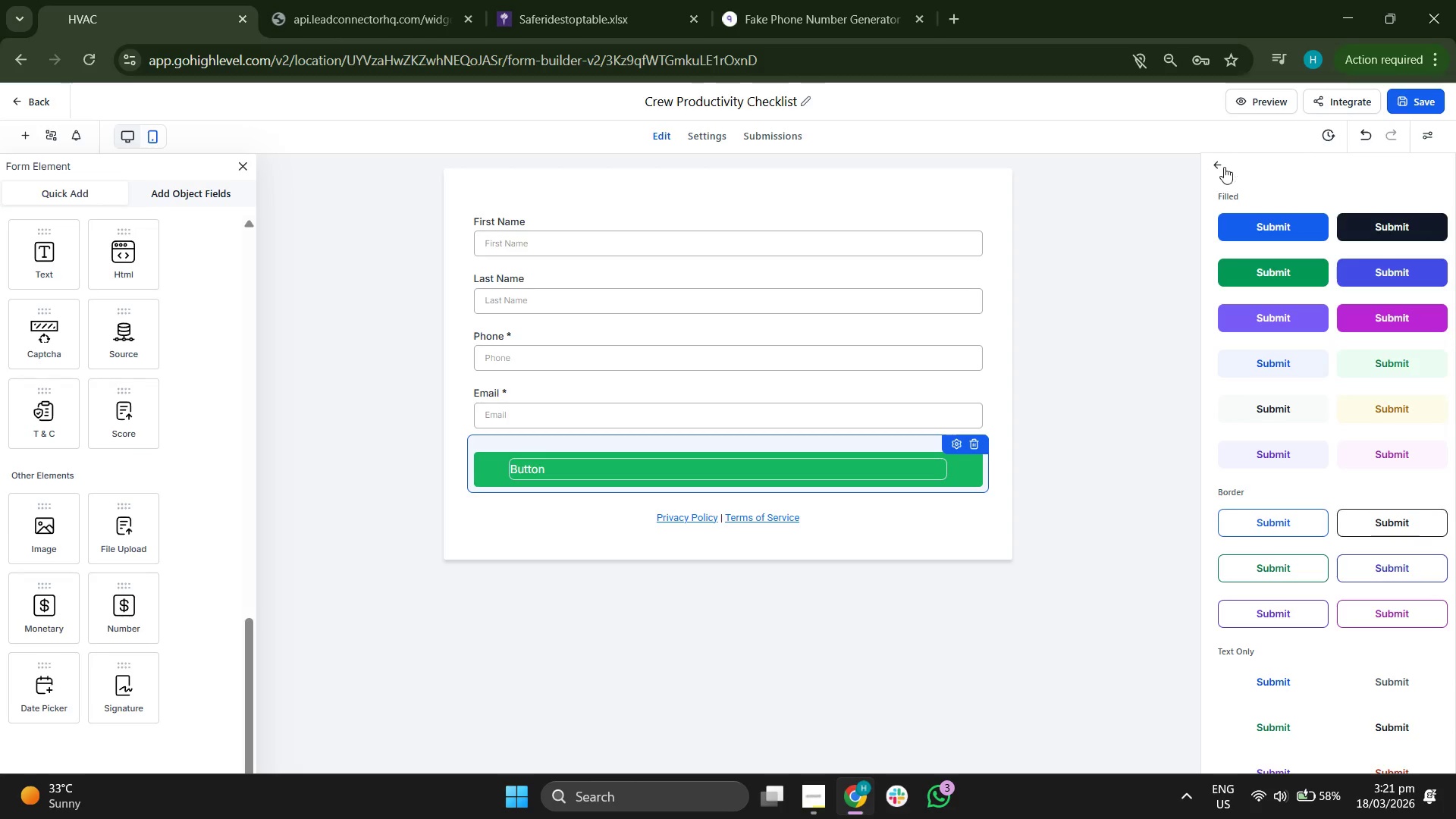 
left_click([1216, 162])
 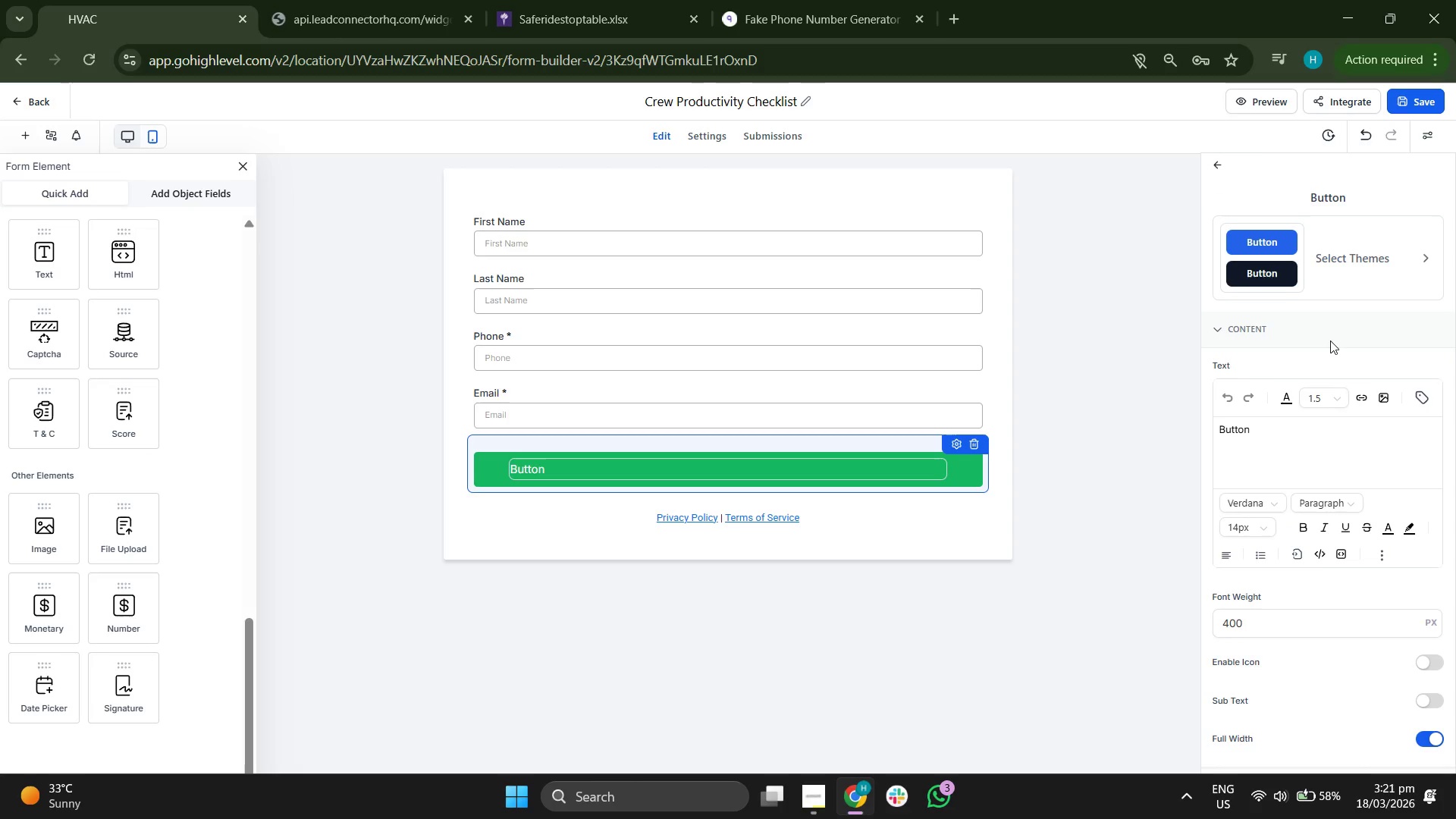 
scroll: coordinate [1333, 347], scroll_direction: down, amount: 2.0
 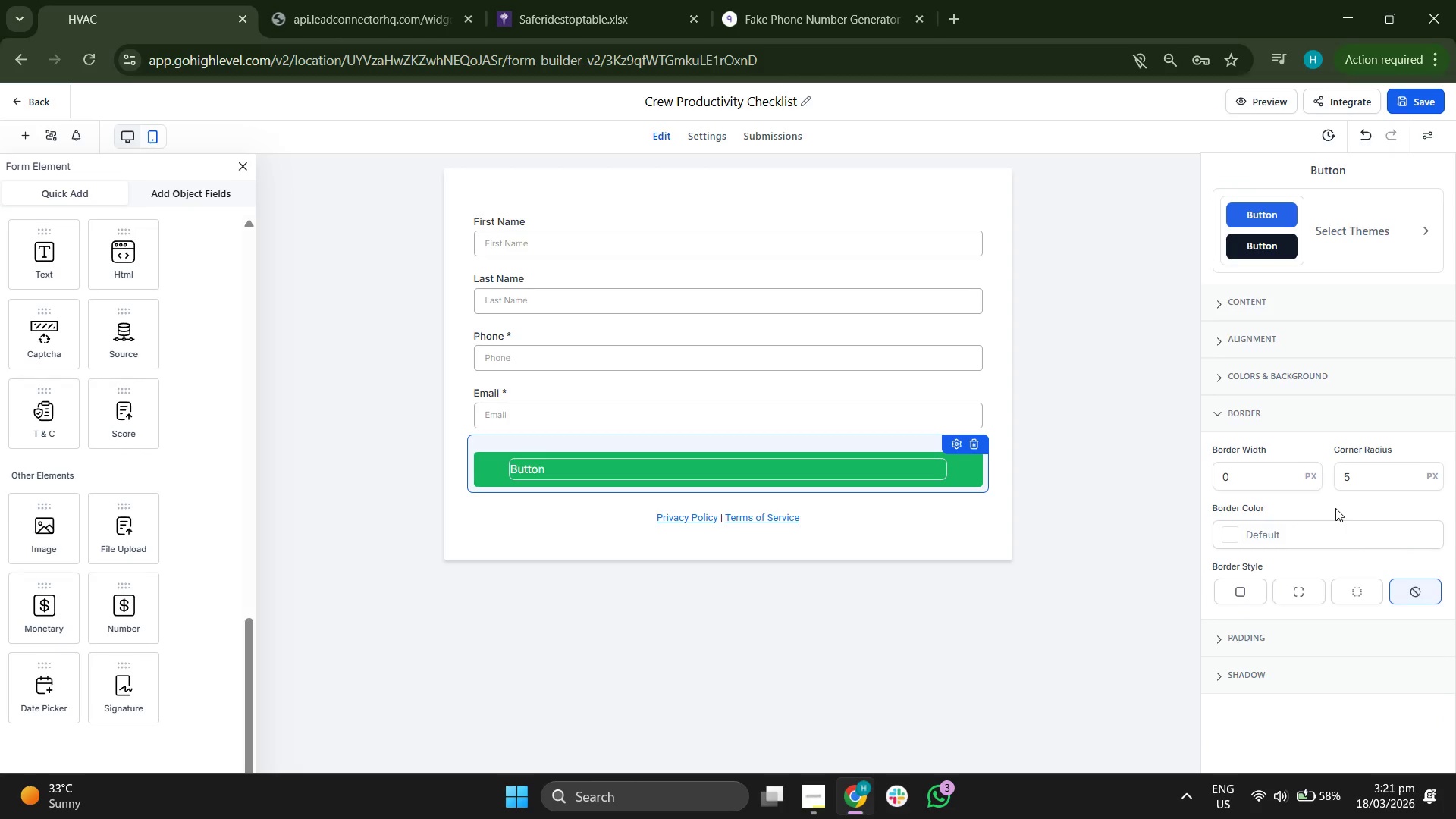 
wait(6.84)
 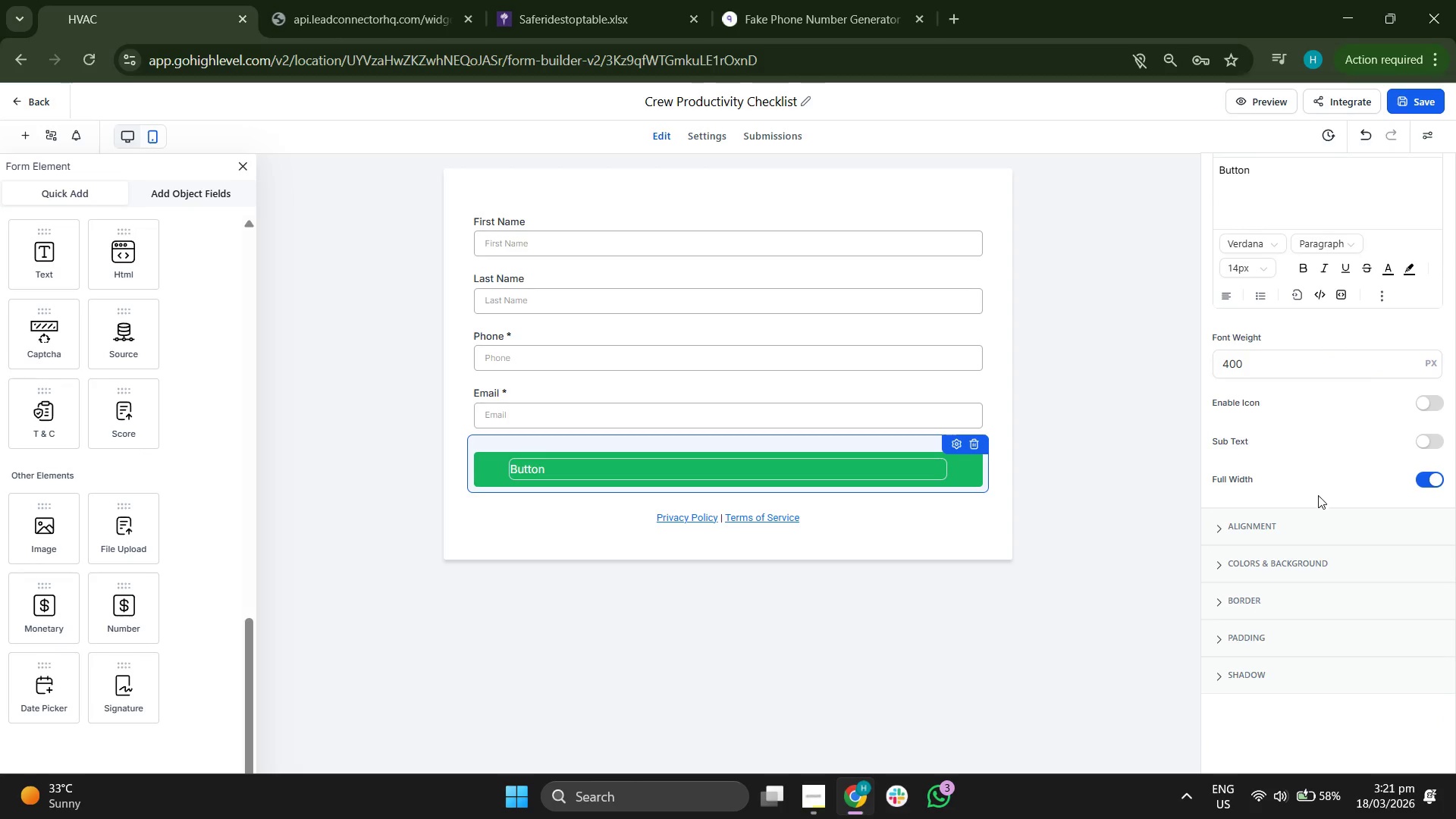 
left_click([1373, 480])
 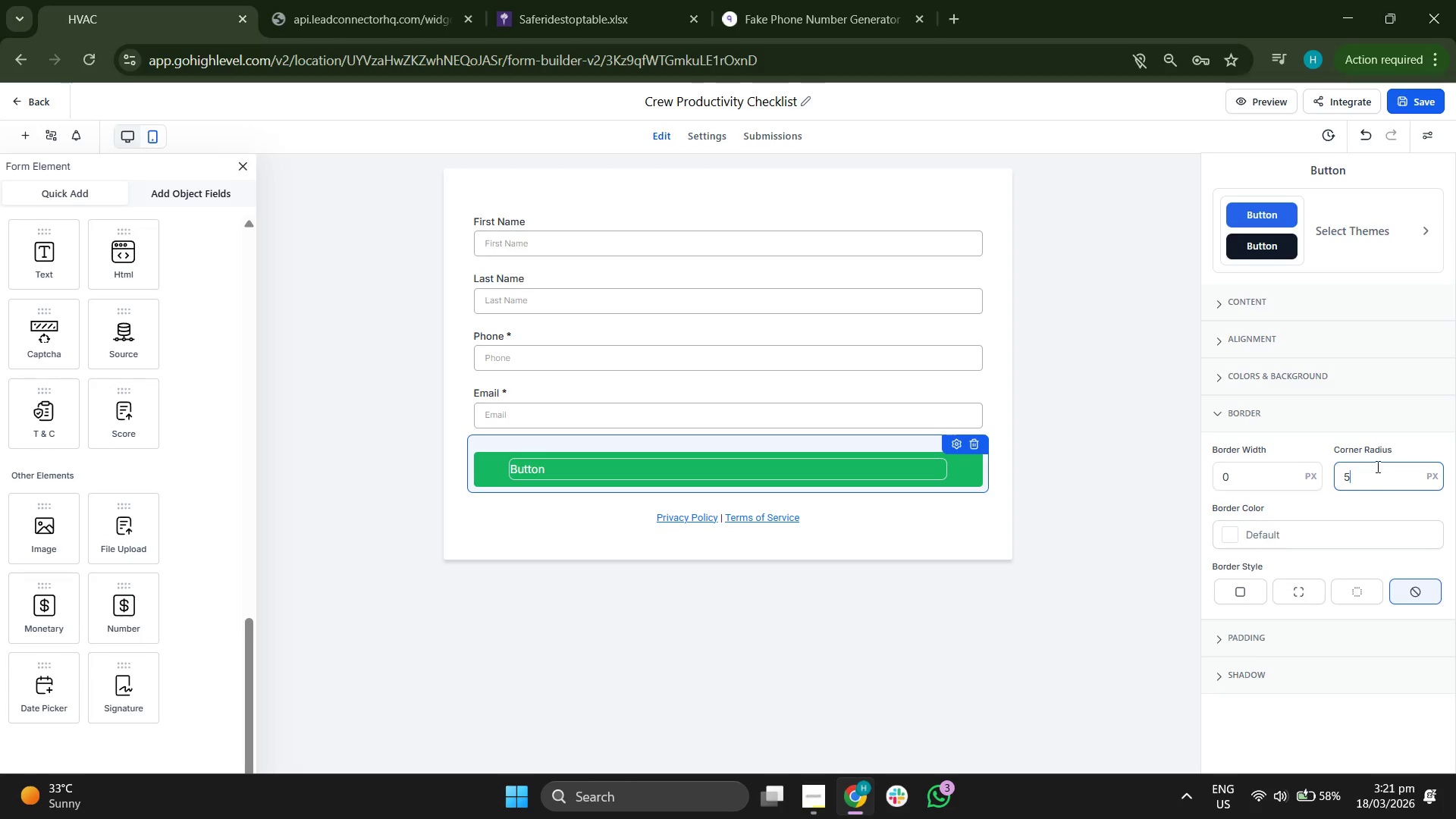 
key(Backspace)
type(20)
 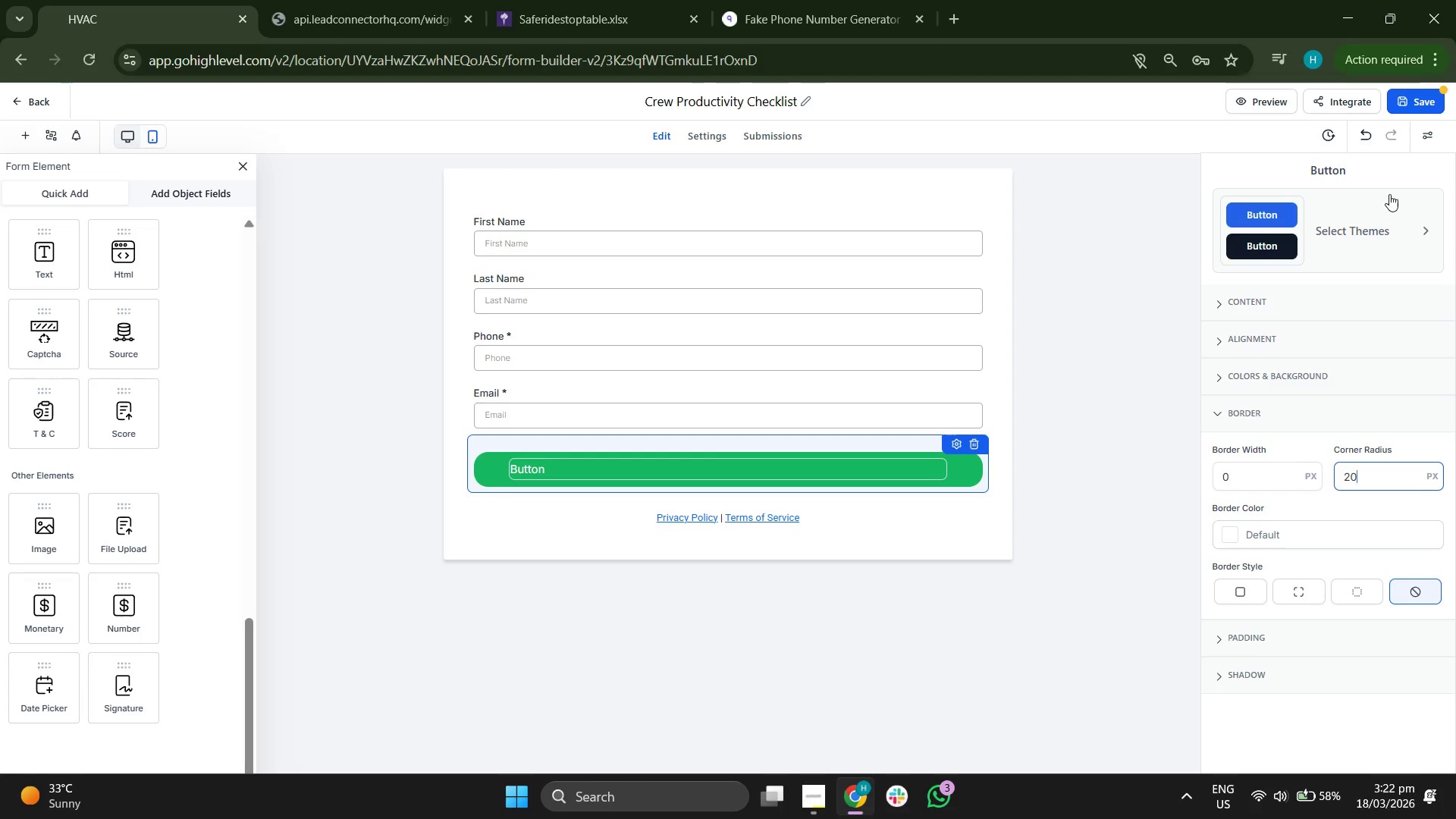 
left_click([1165, 447])
 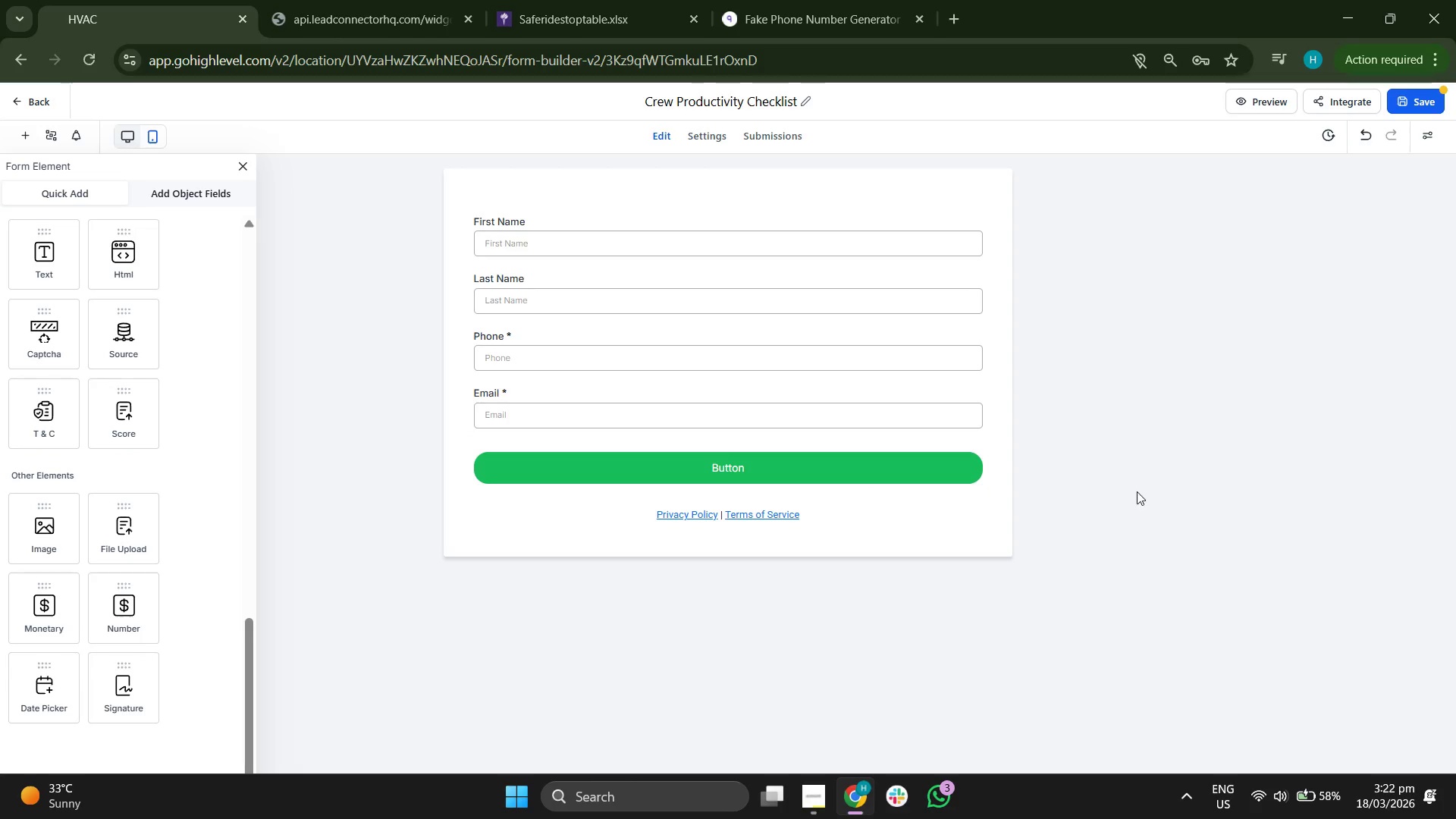 
left_click([849, 466])
 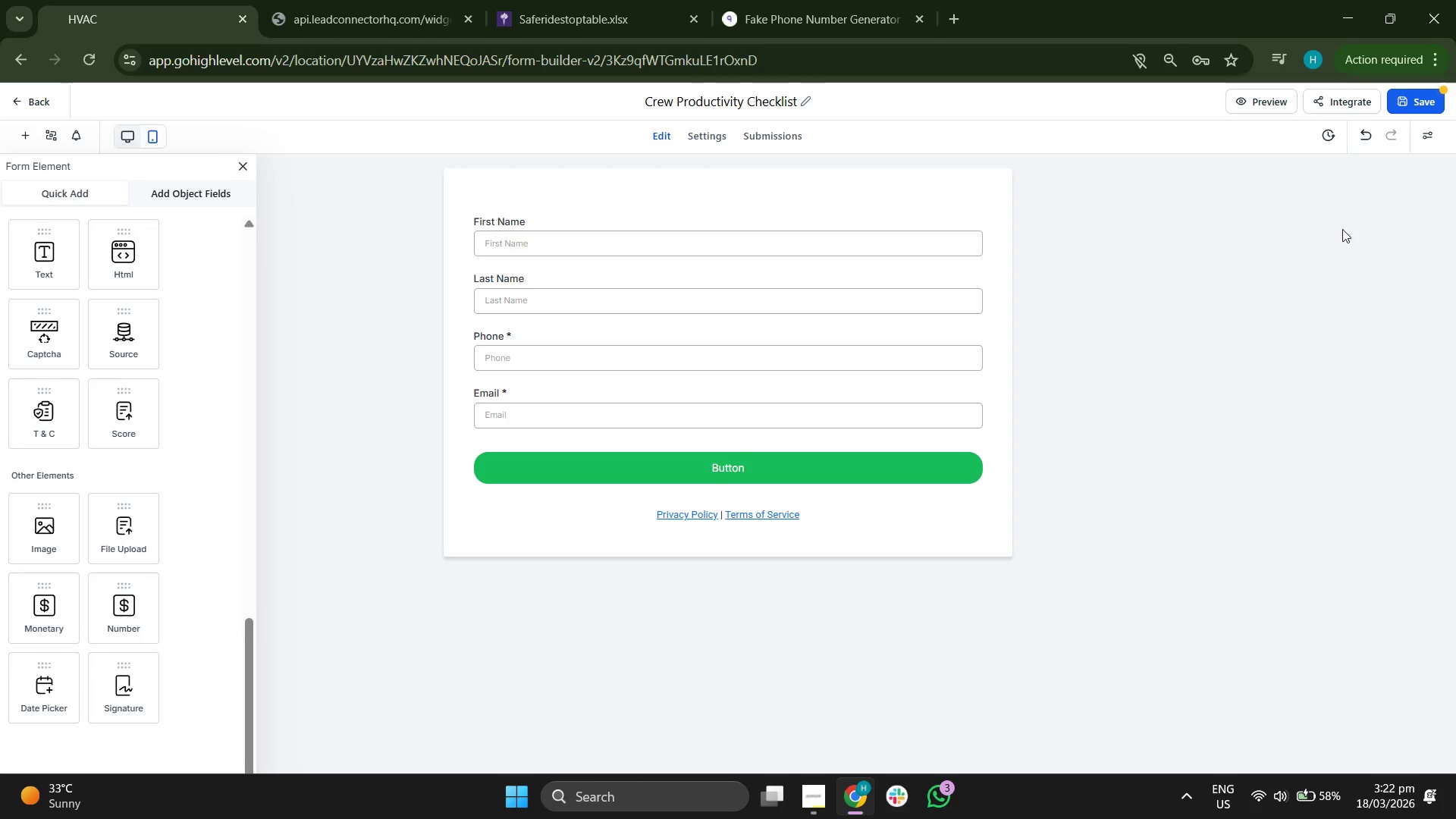 
left_click([930, 470])
 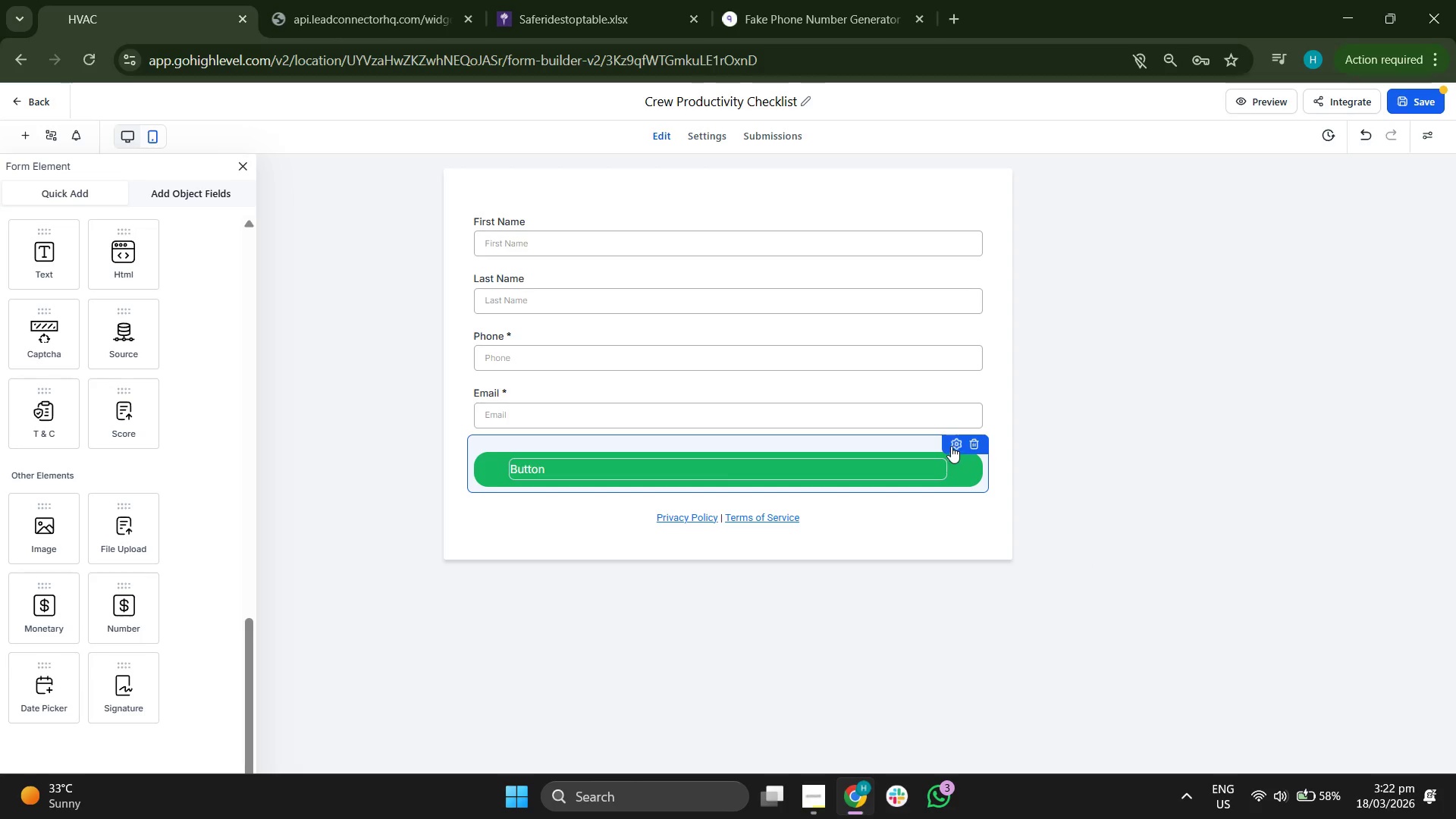 
left_click([950, 443])
 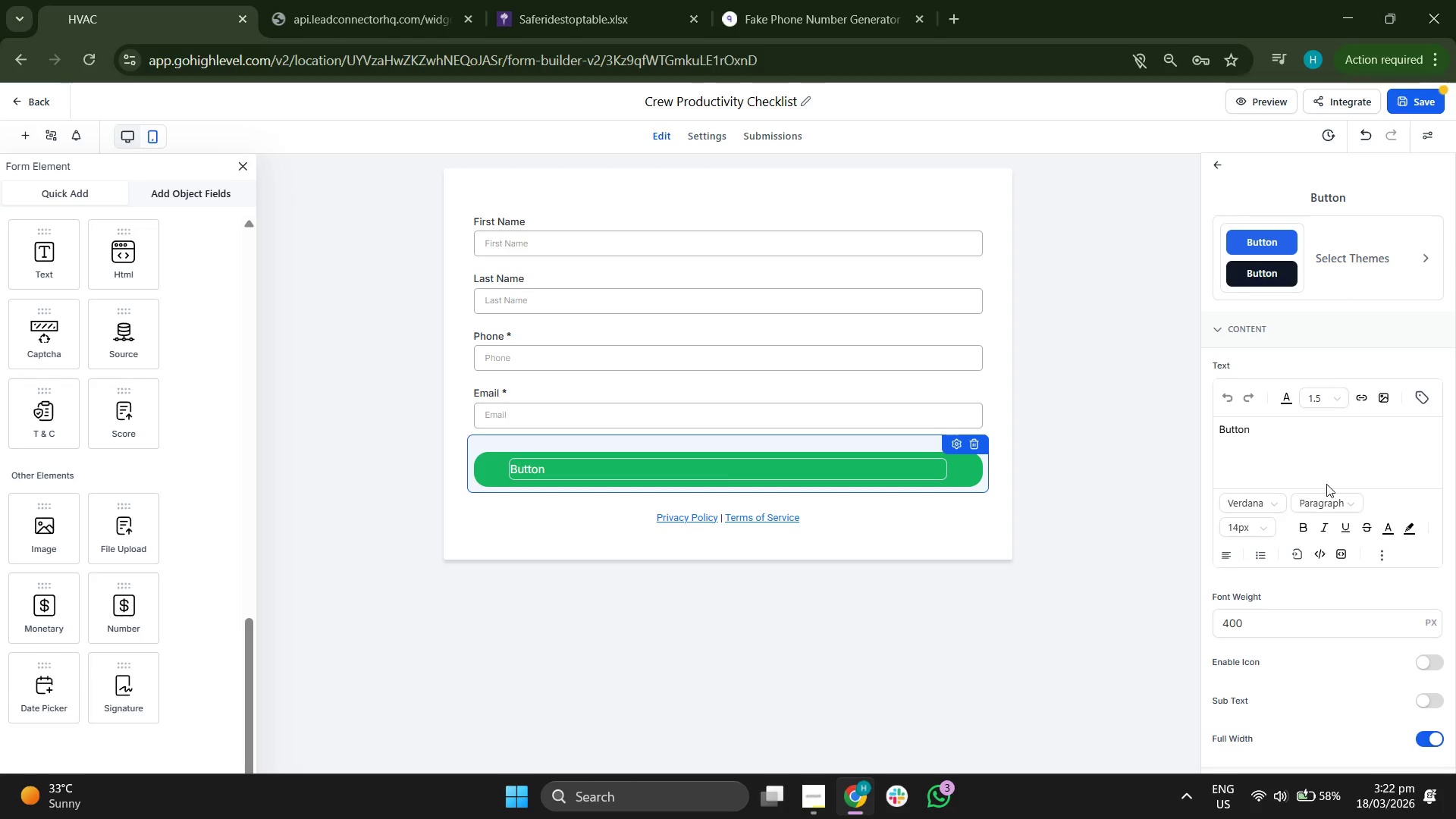 
left_click([1266, 428])
 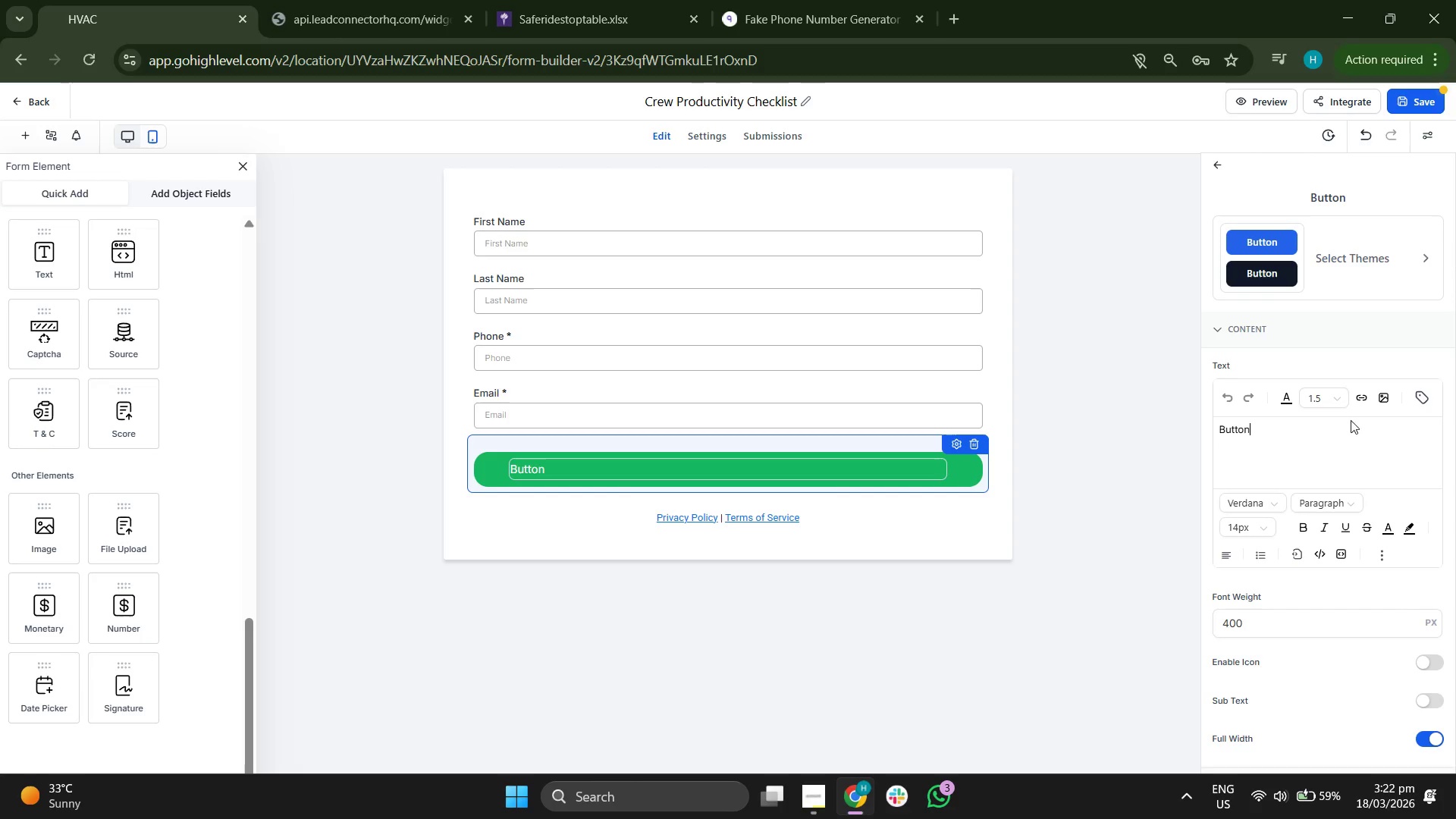 
wait(12.8)
 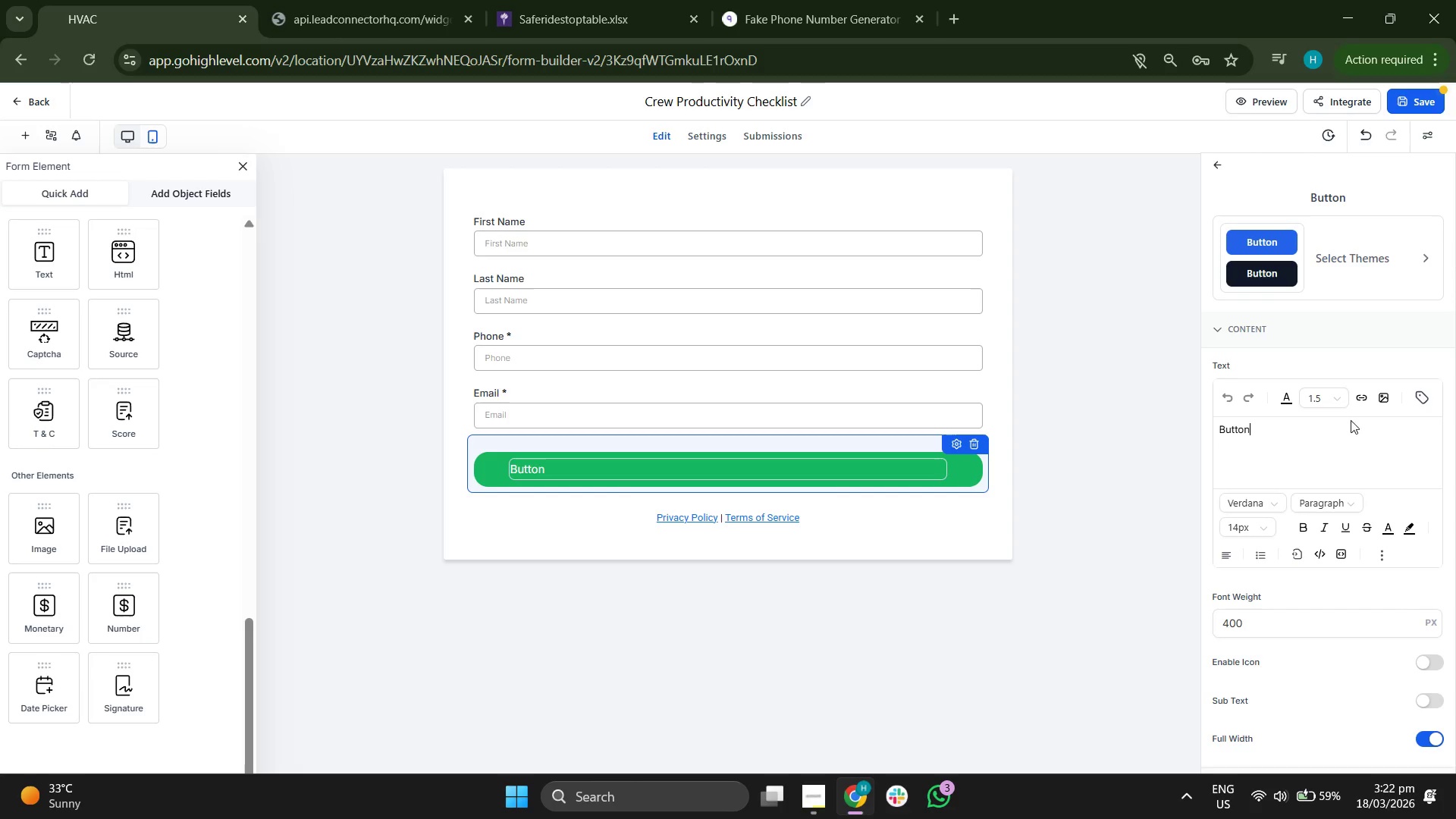 
left_click([1432, 99])
 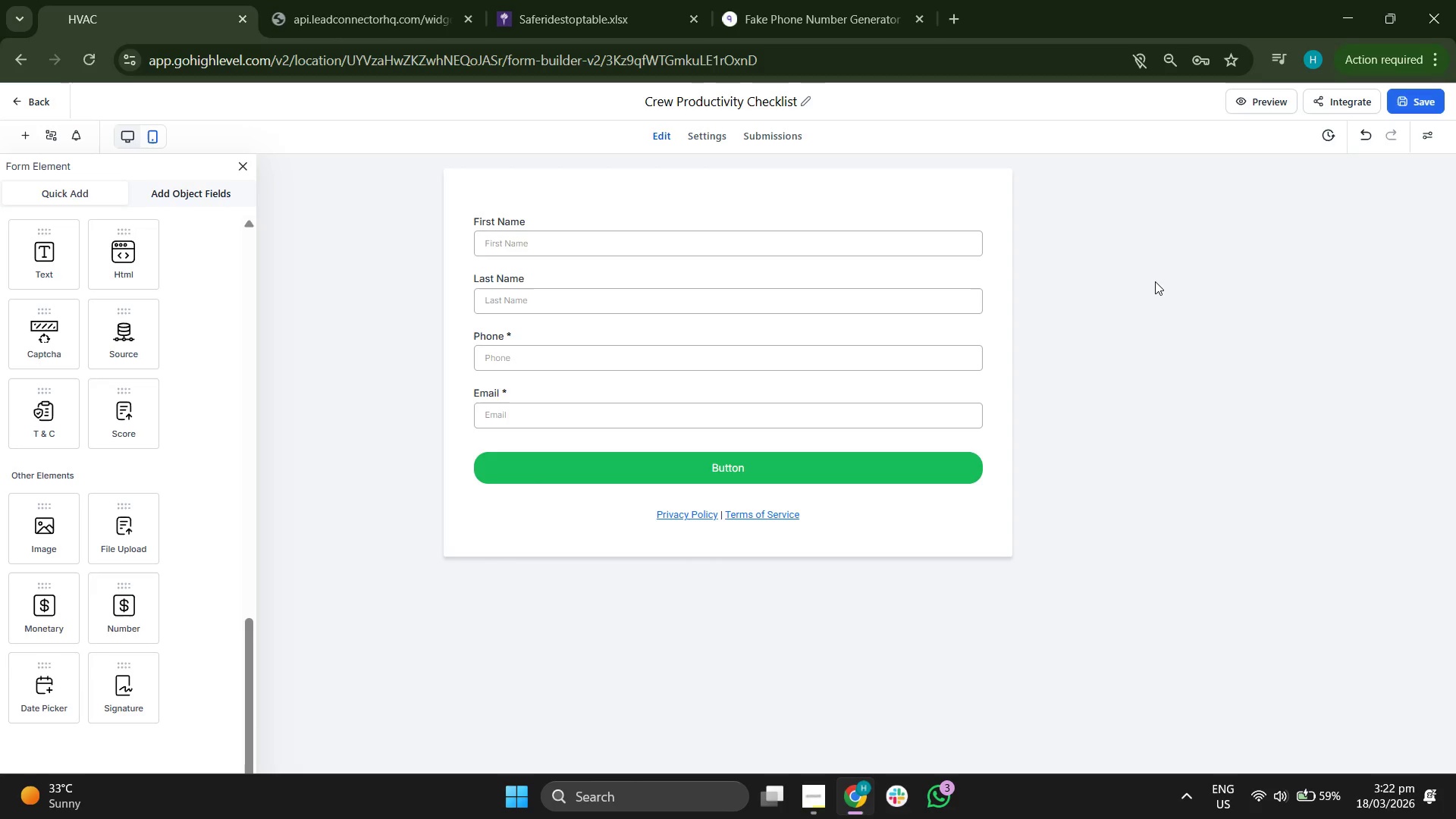 
scroll: coordinate [1072, 314], scroll_direction: up, amount: 3.0
 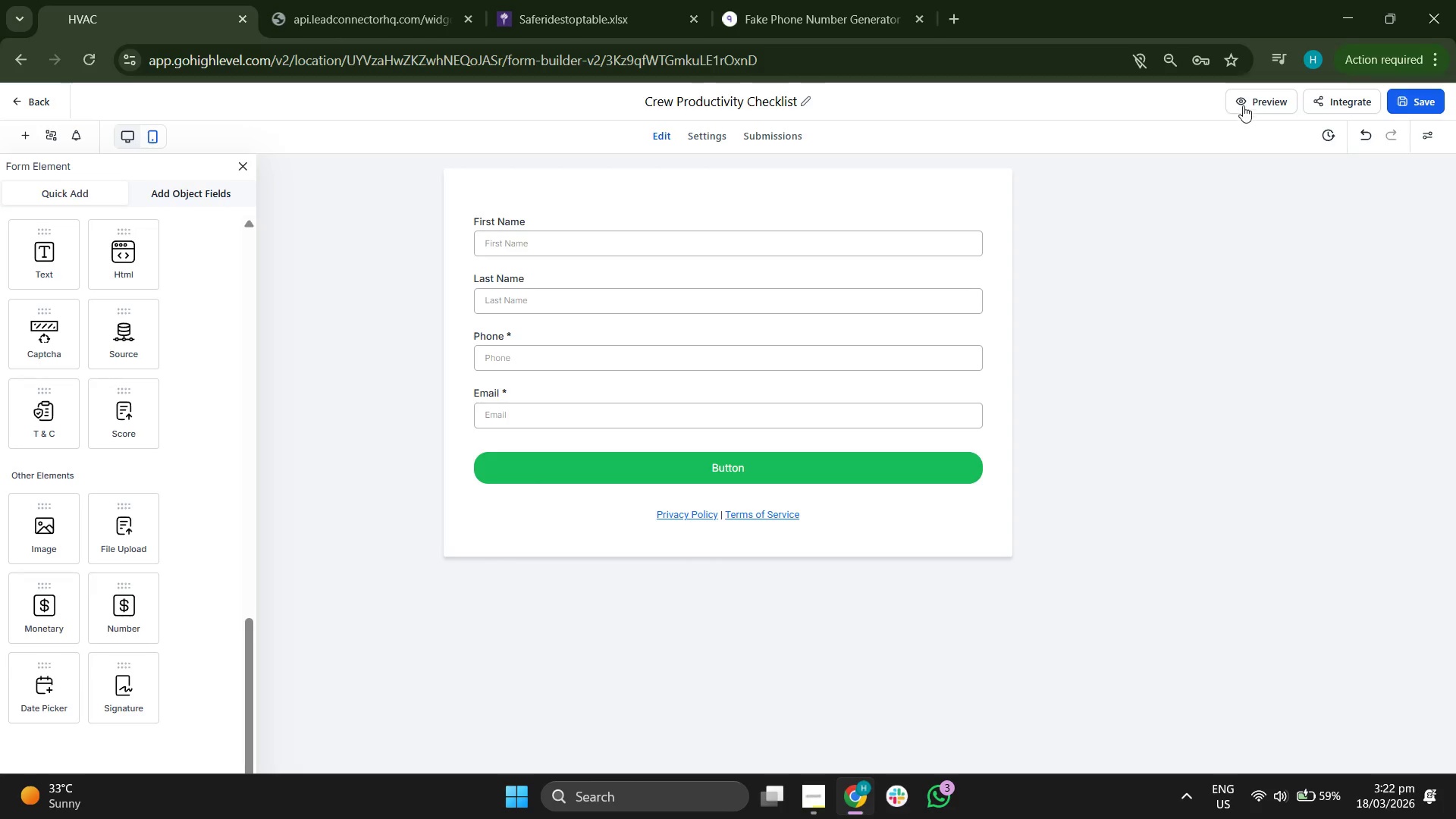 
left_click([1246, 102])
 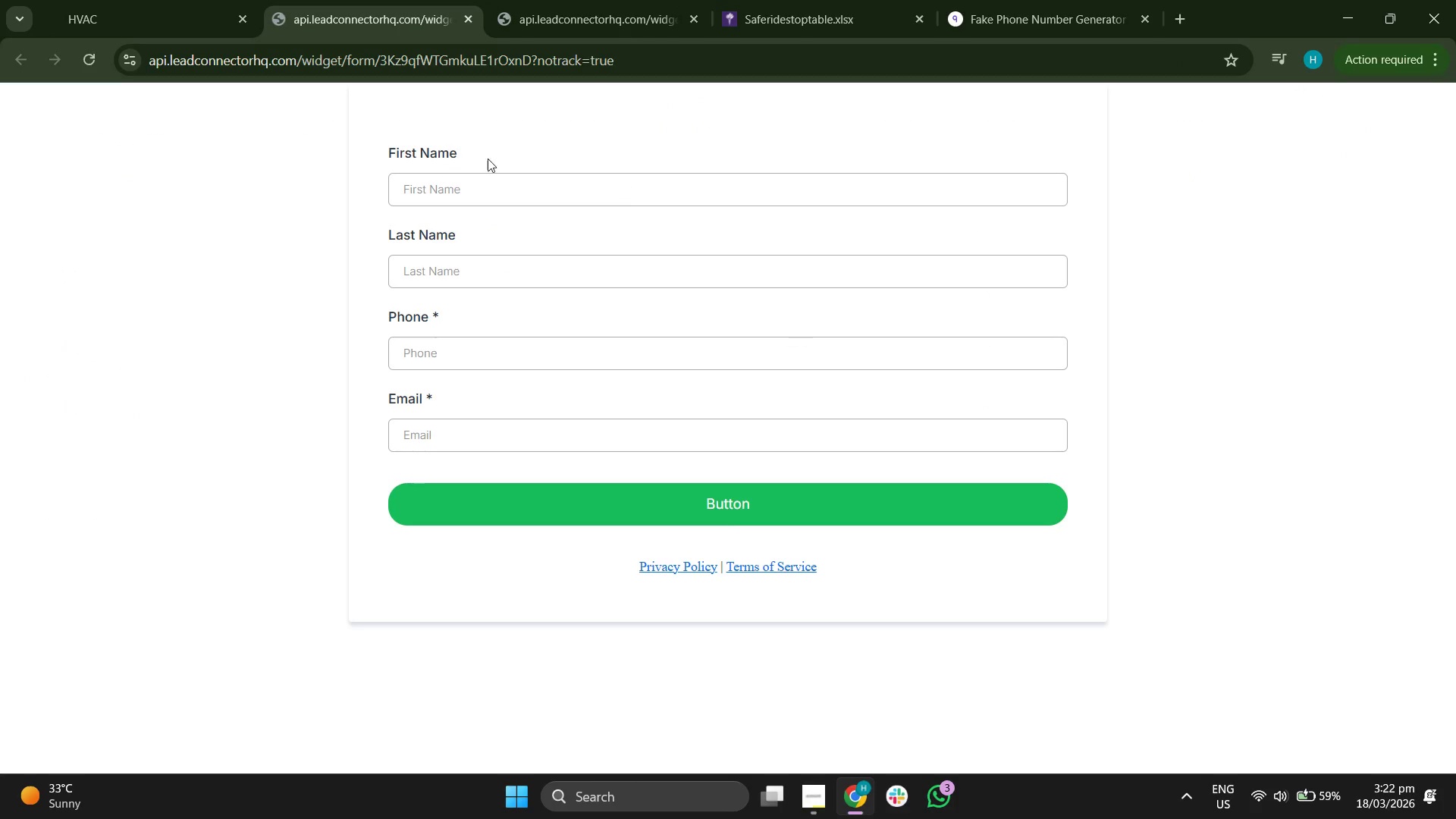 
left_click([151, 32])
 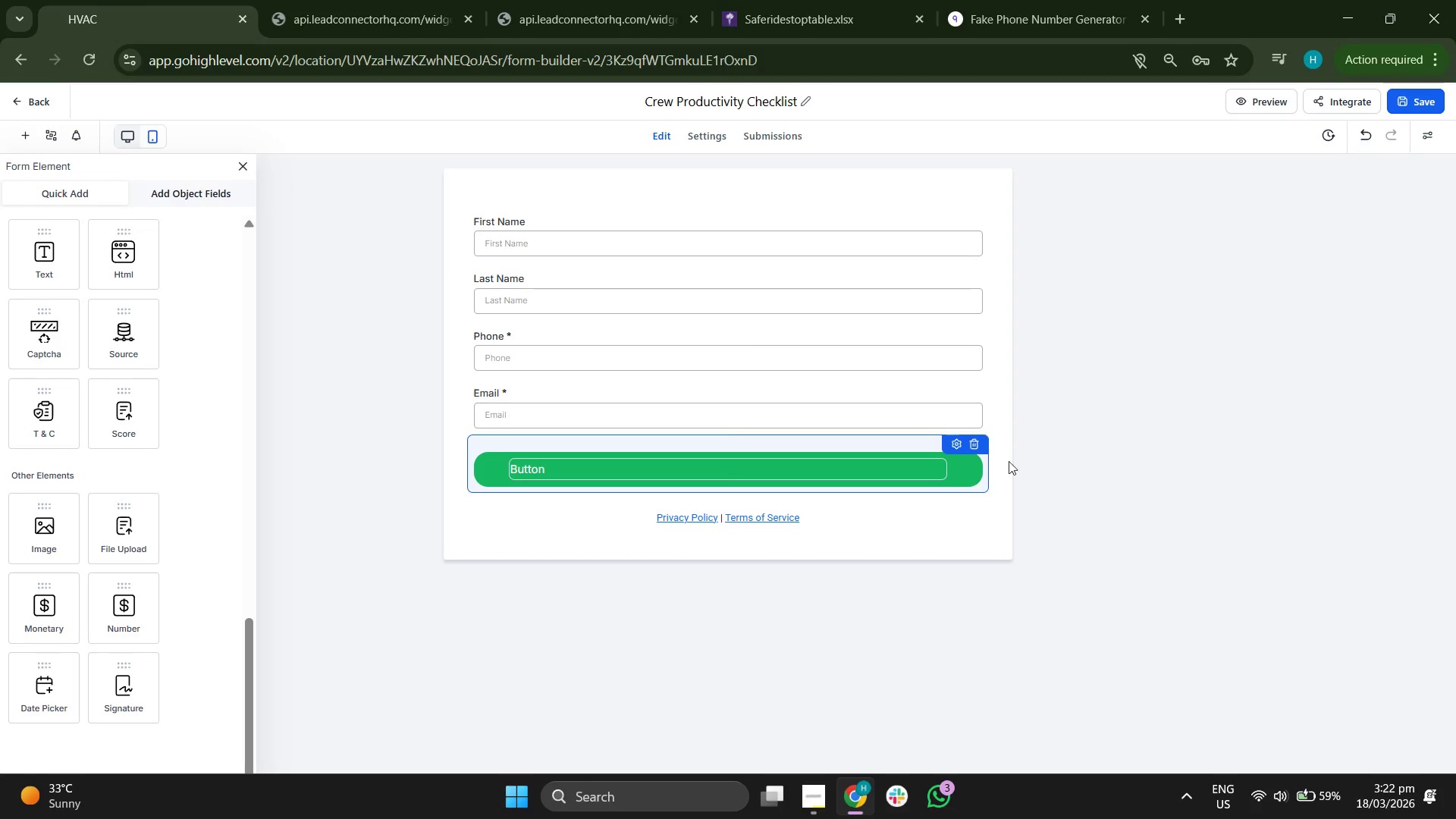 
left_click([952, 445])
 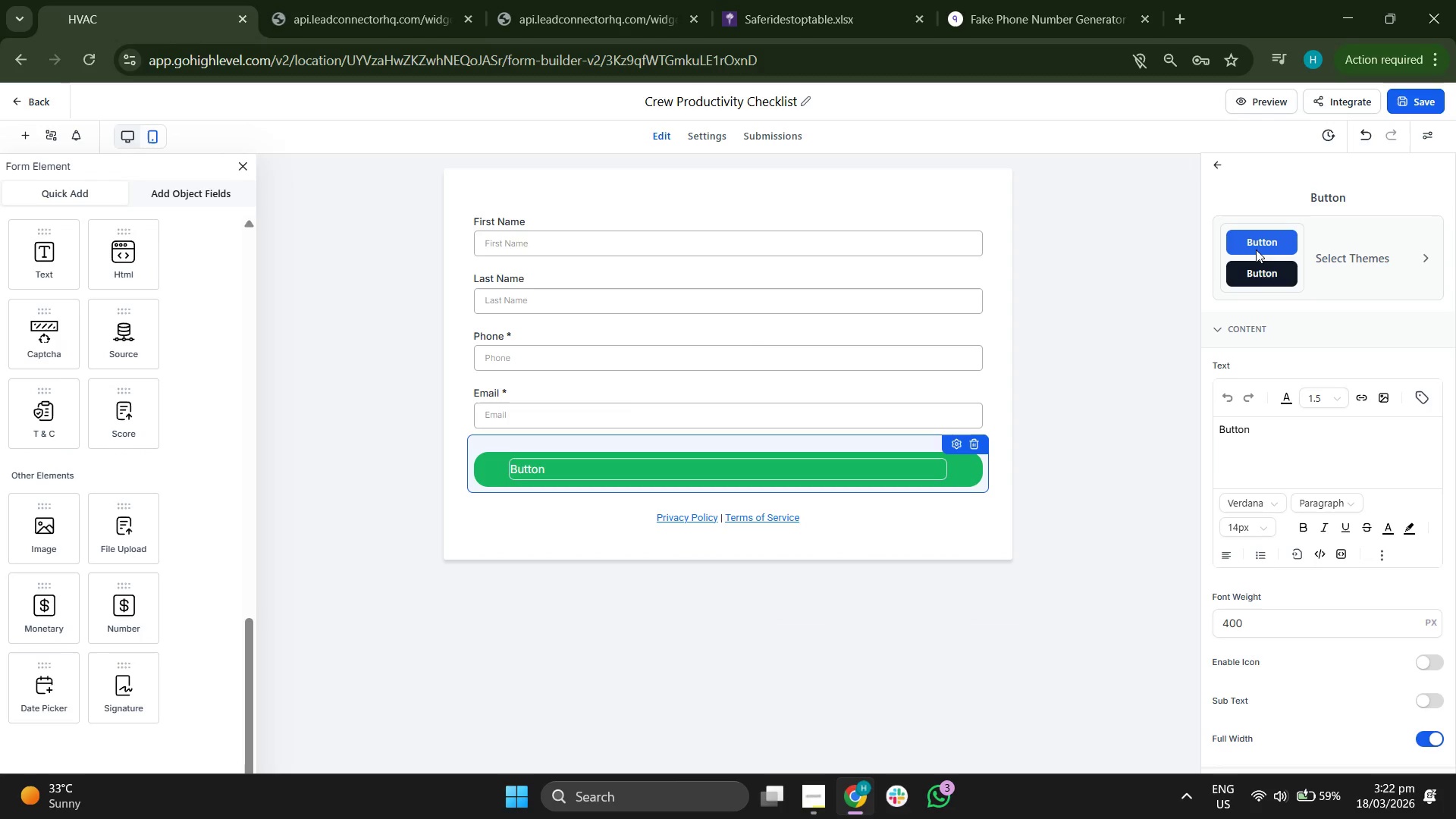 
left_click([1256, 240])
 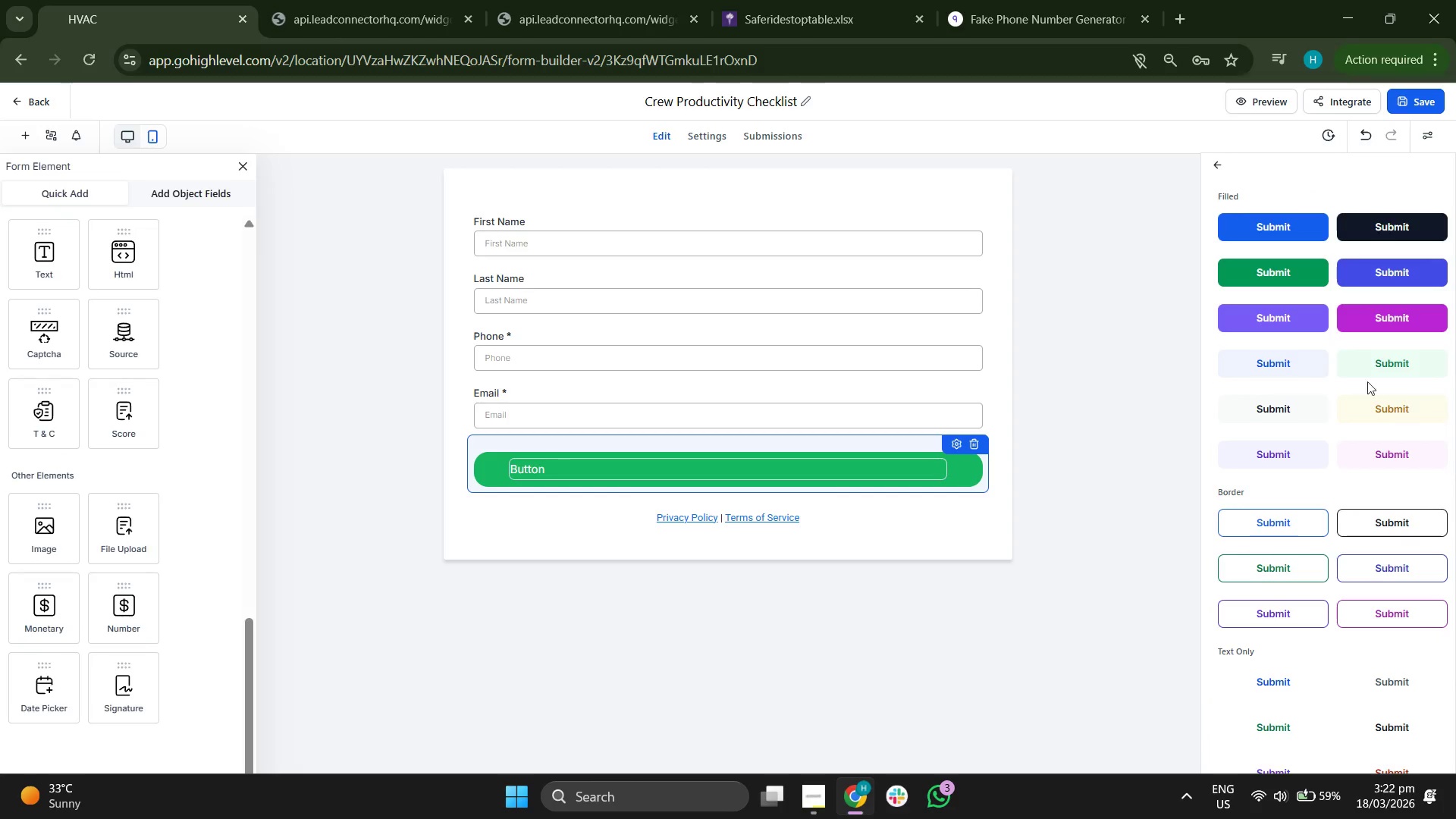 
scroll: coordinate [1387, 443], scroll_direction: down, amount: 3.0
 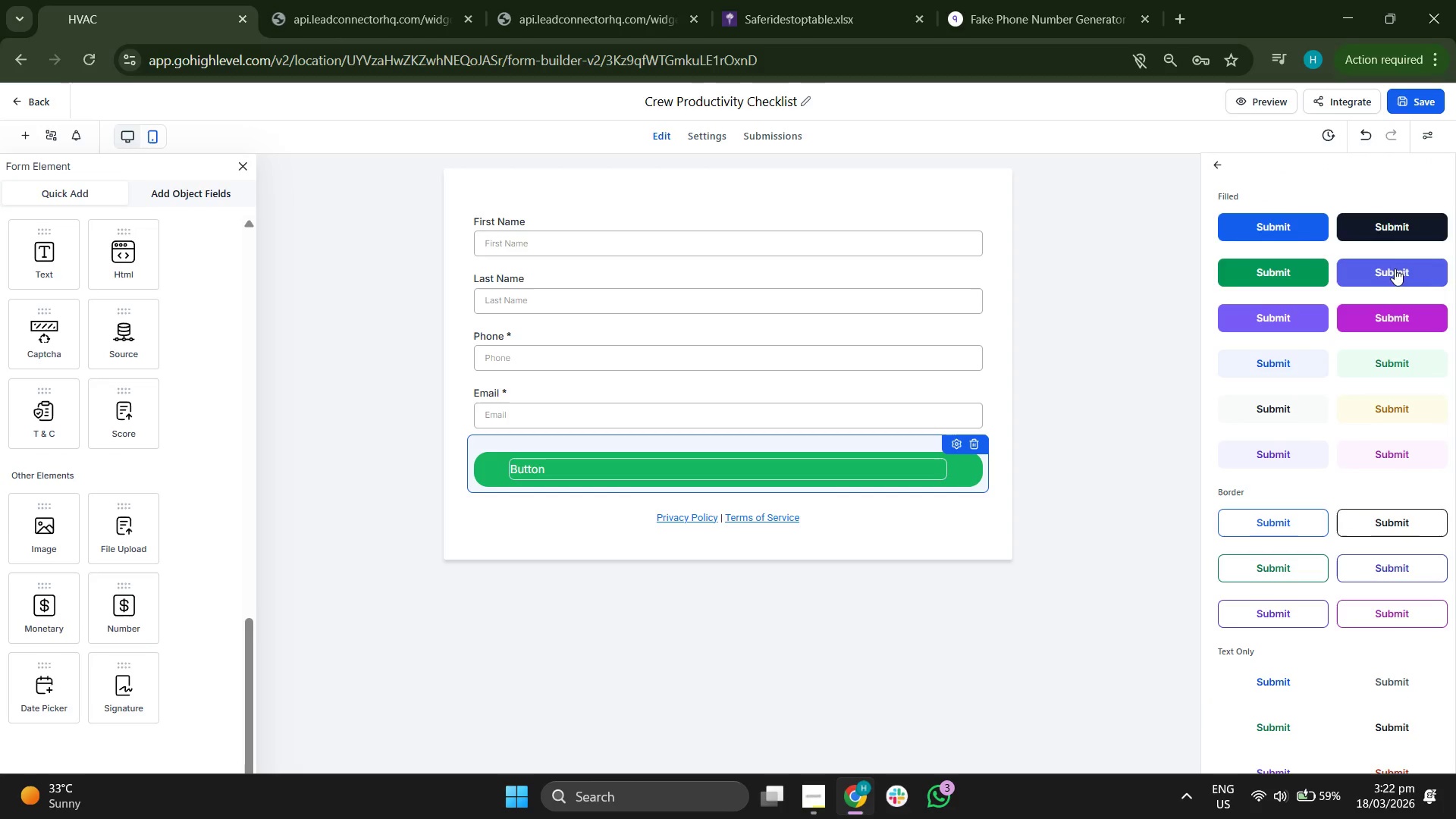 
left_click([1272, 221])
 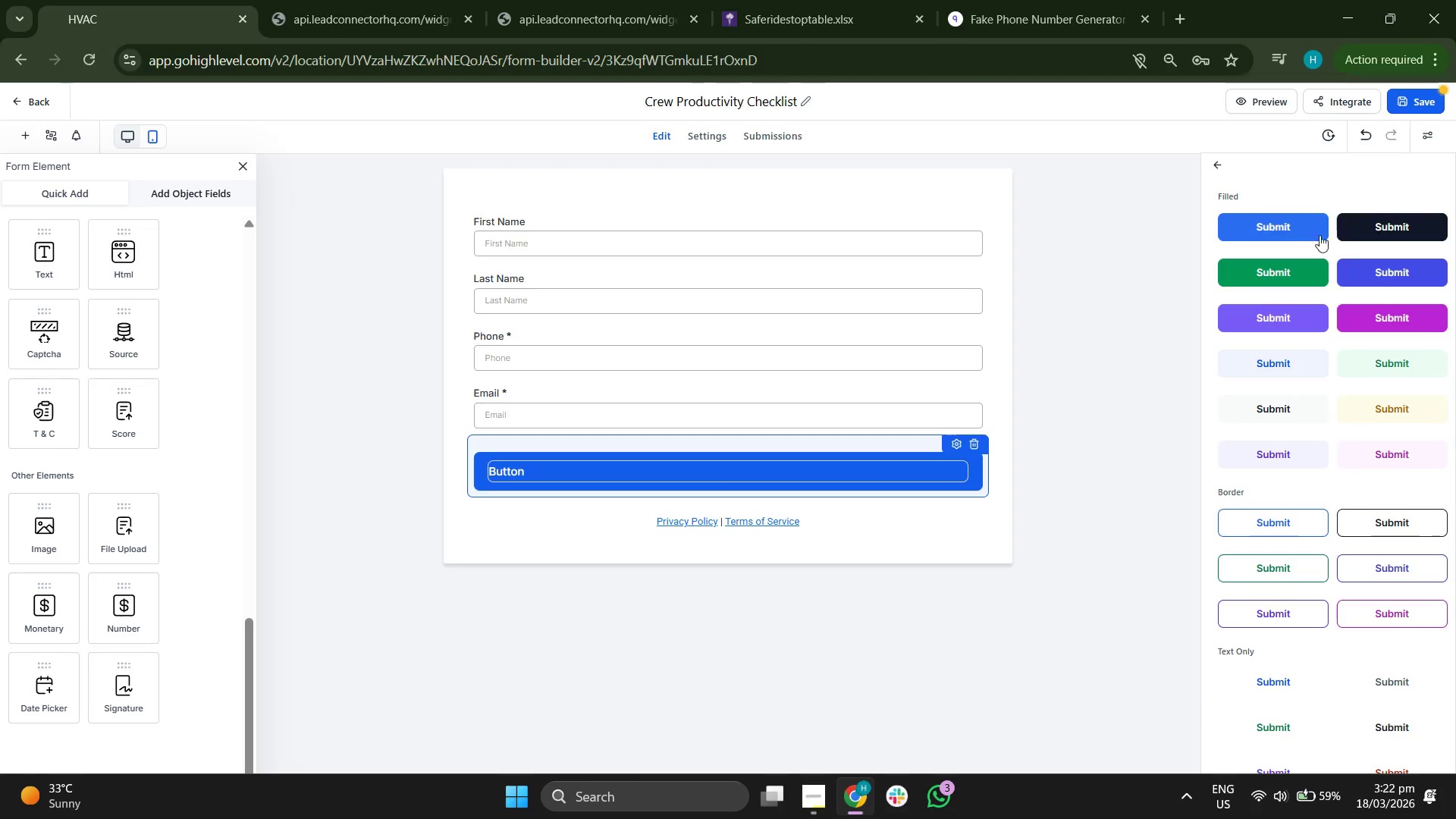 
left_click([1389, 267])
 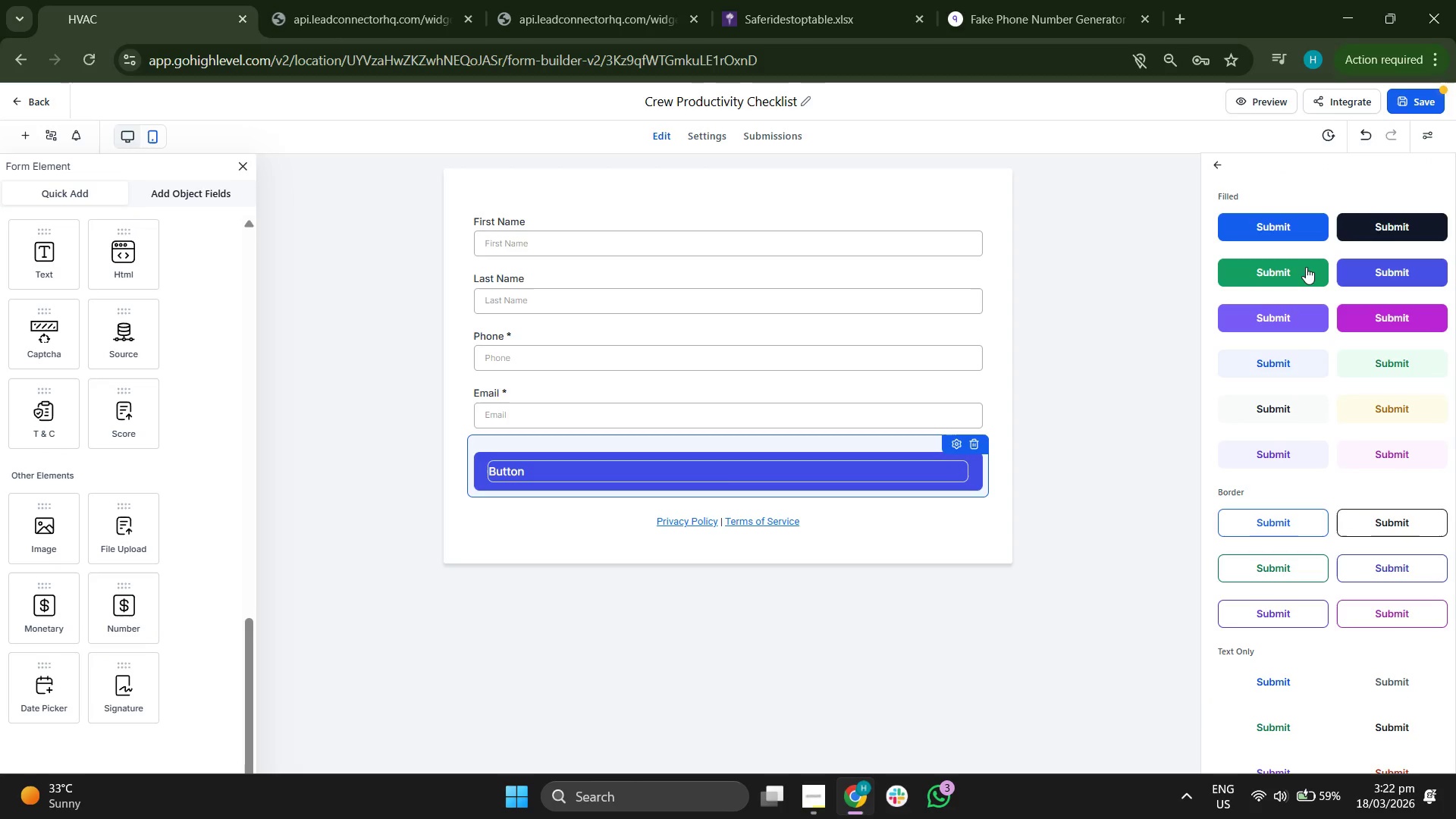 
left_click([1286, 267])